 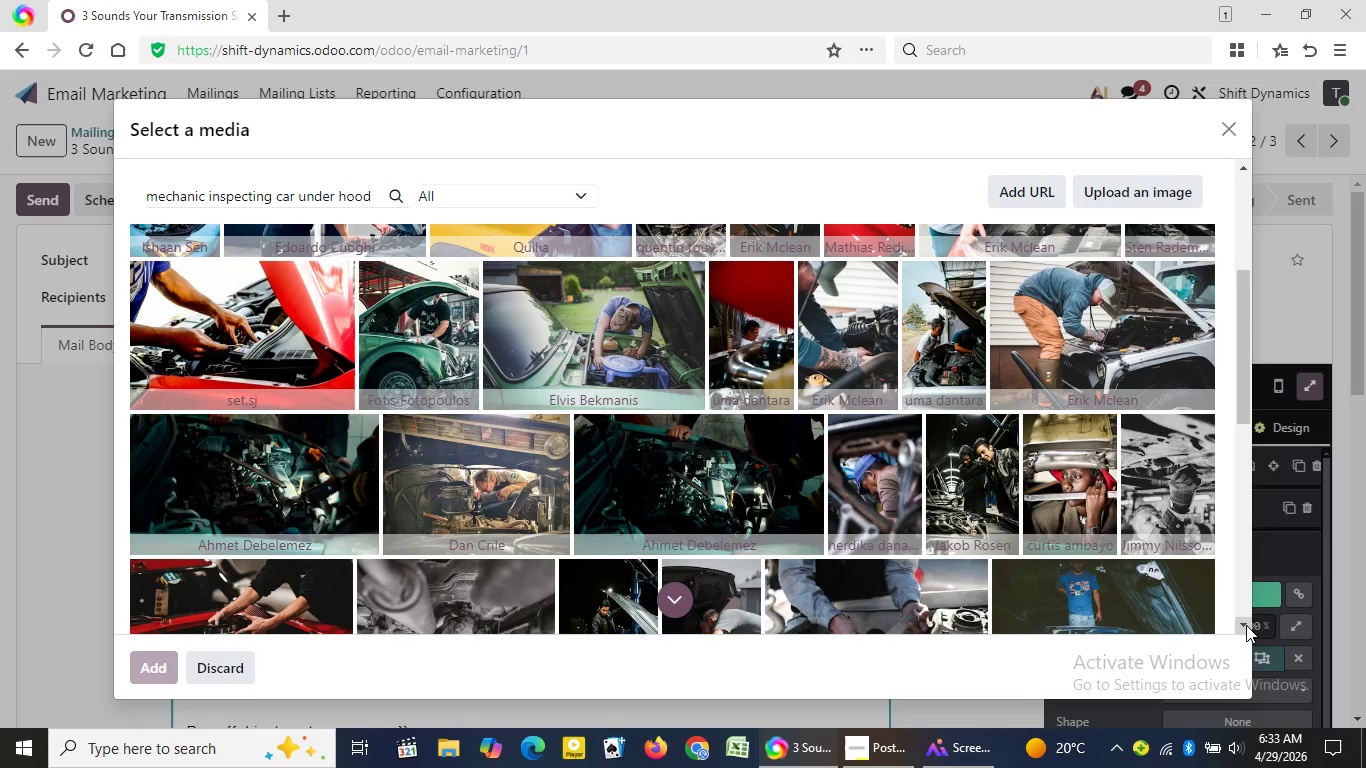 
double_click([1246, 625])
 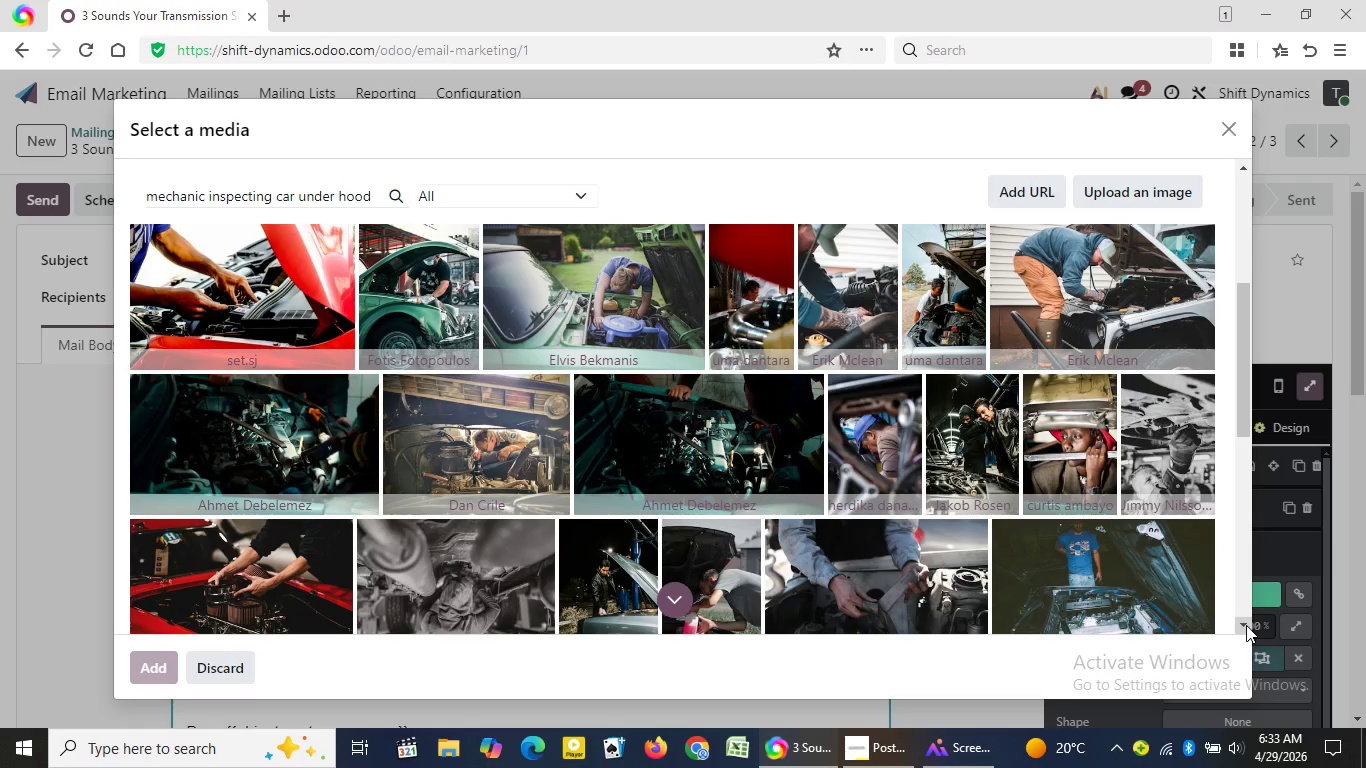 
triple_click([1246, 625])
 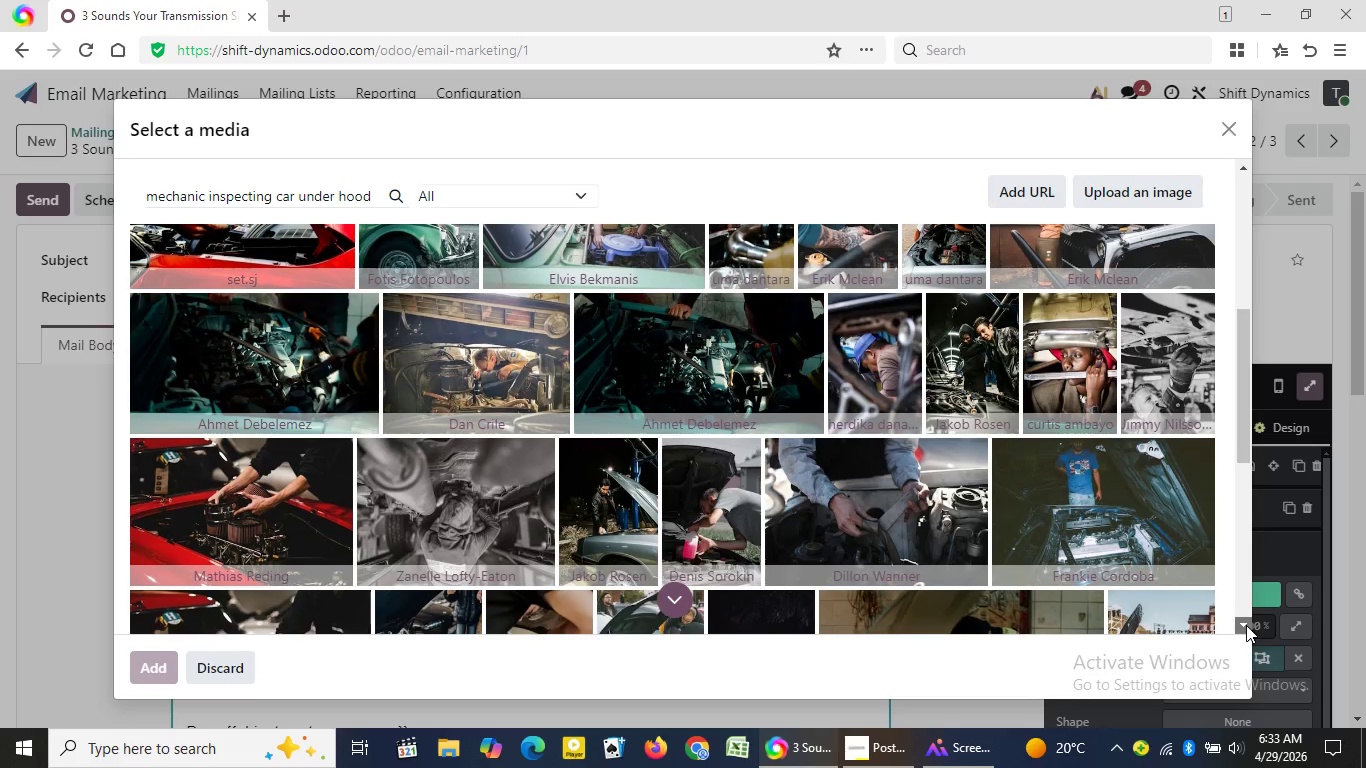 
double_click([1246, 625])
 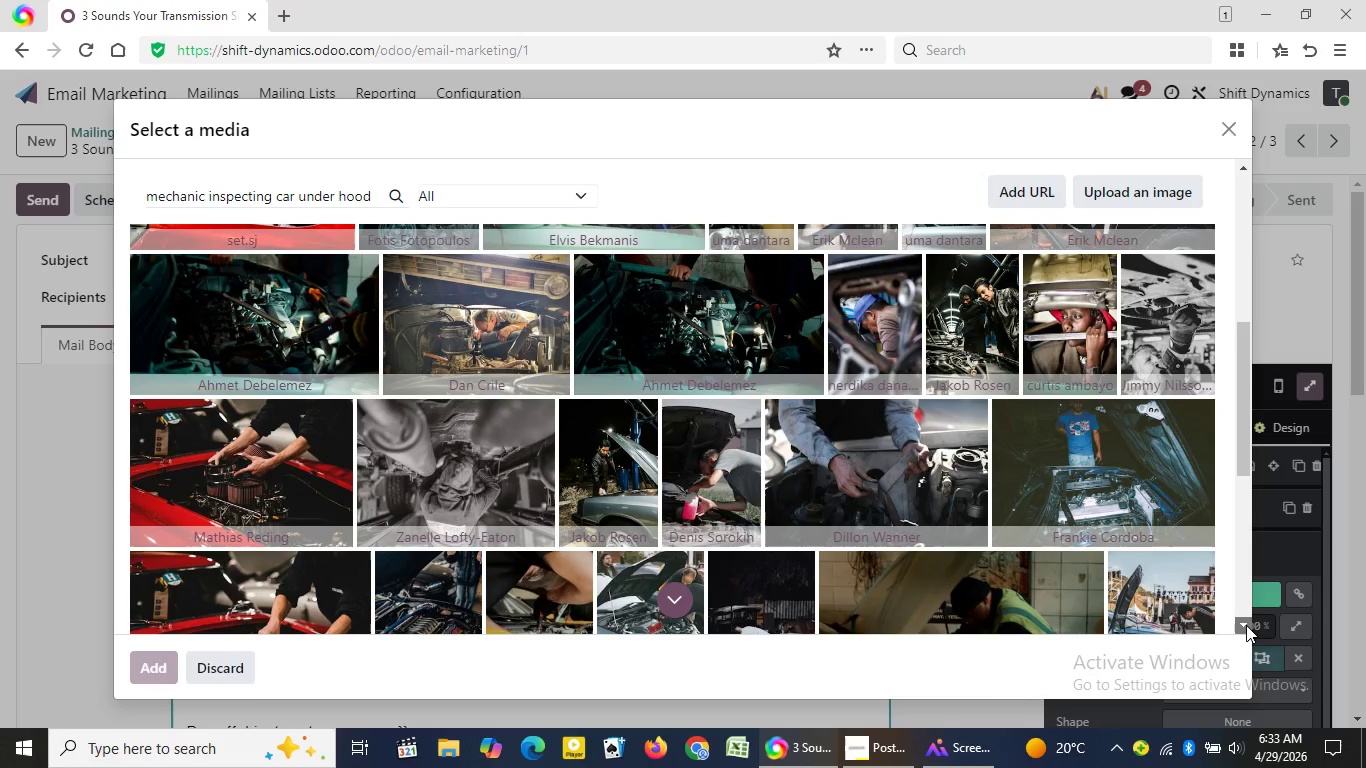 
triple_click([1246, 625])
 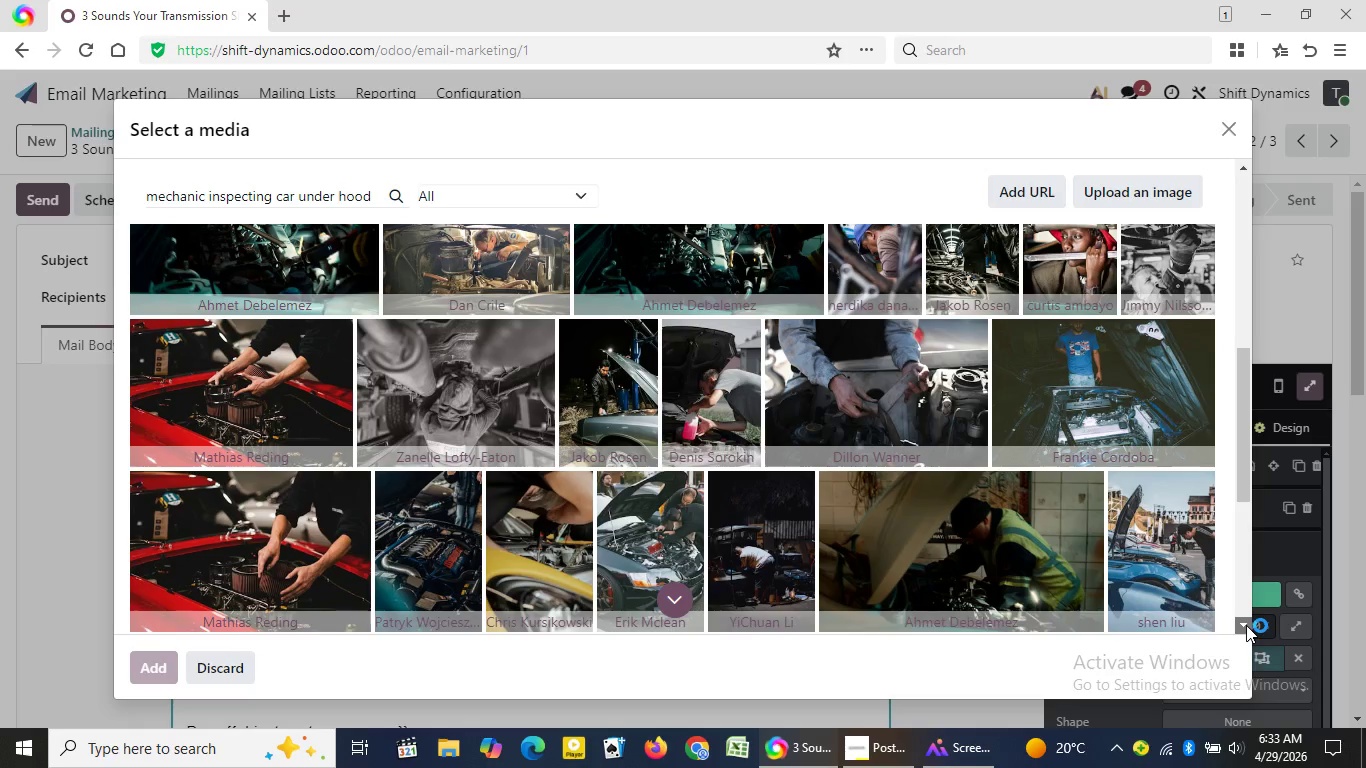 
double_click([1246, 625])
 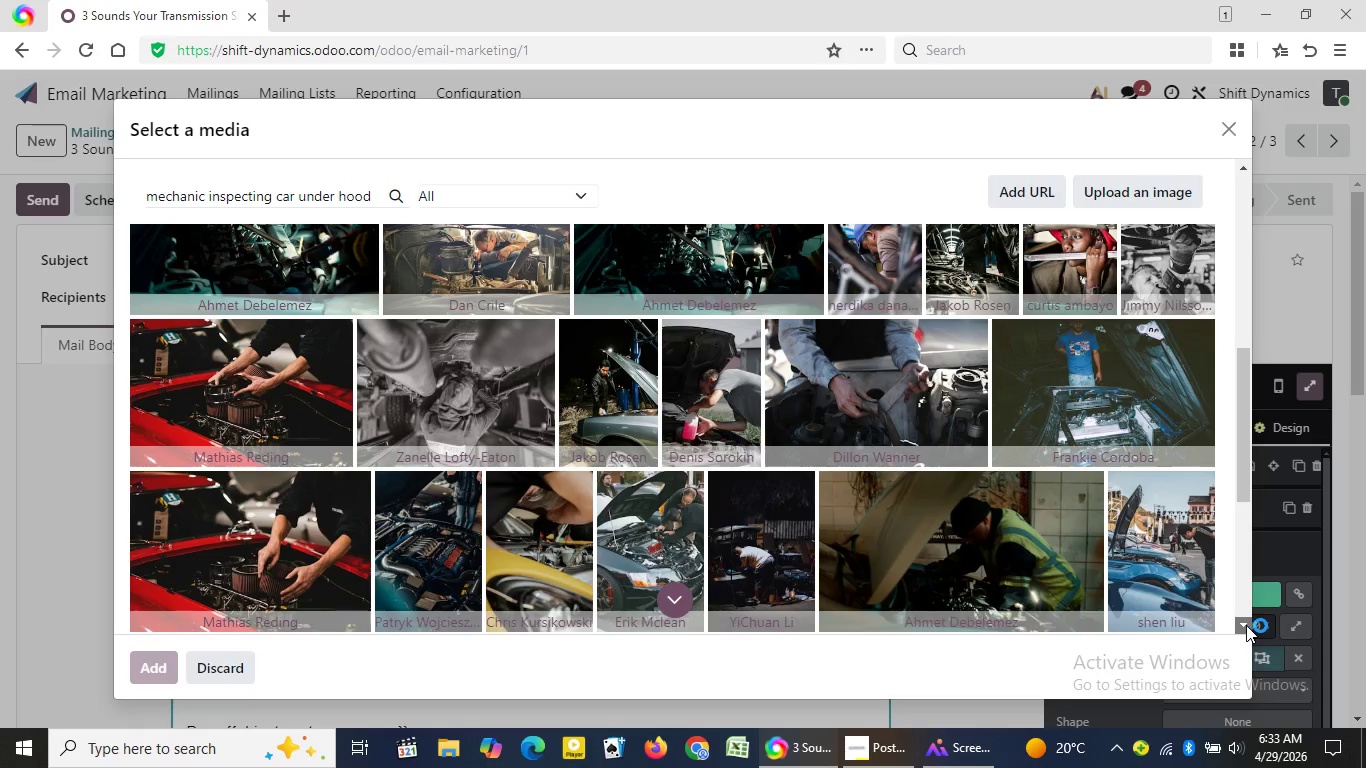 
triple_click([1246, 625])
 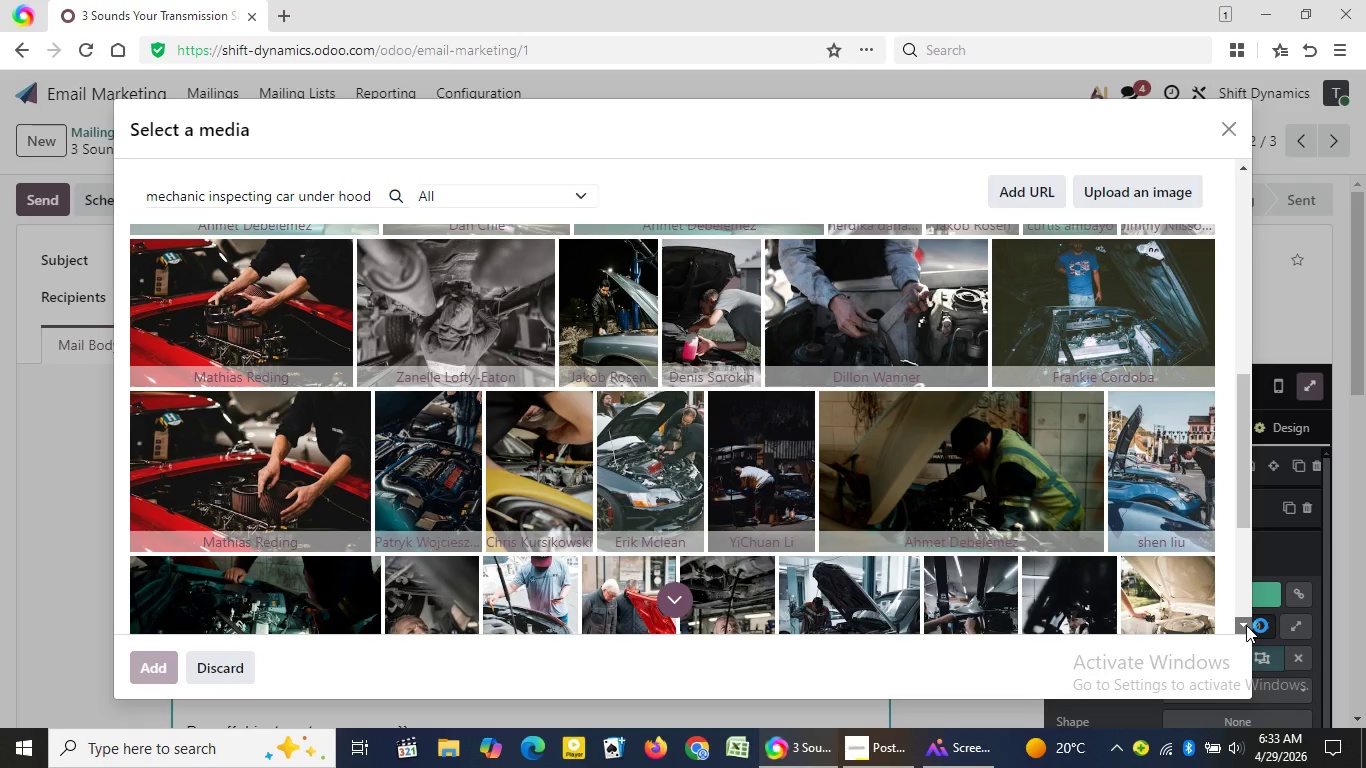 
double_click([1246, 625])
 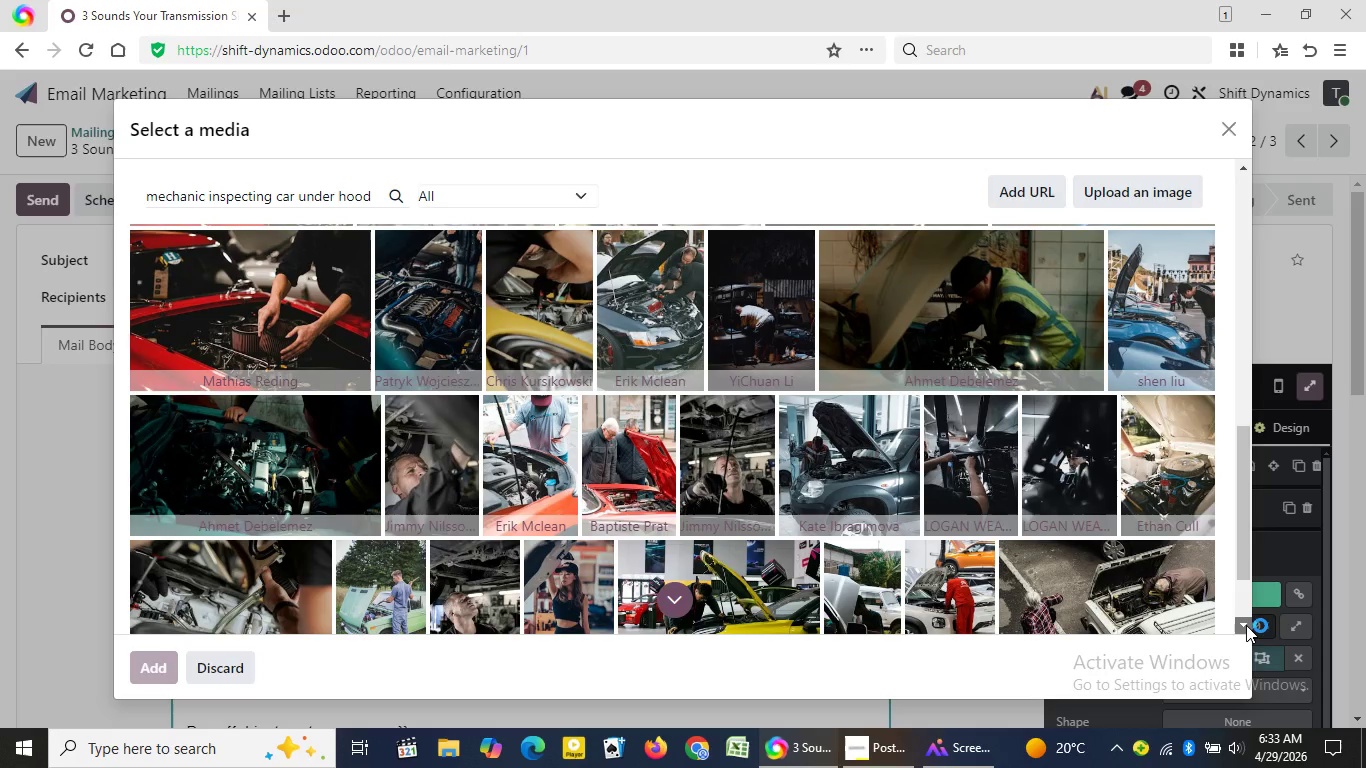 
double_click([1246, 625])
 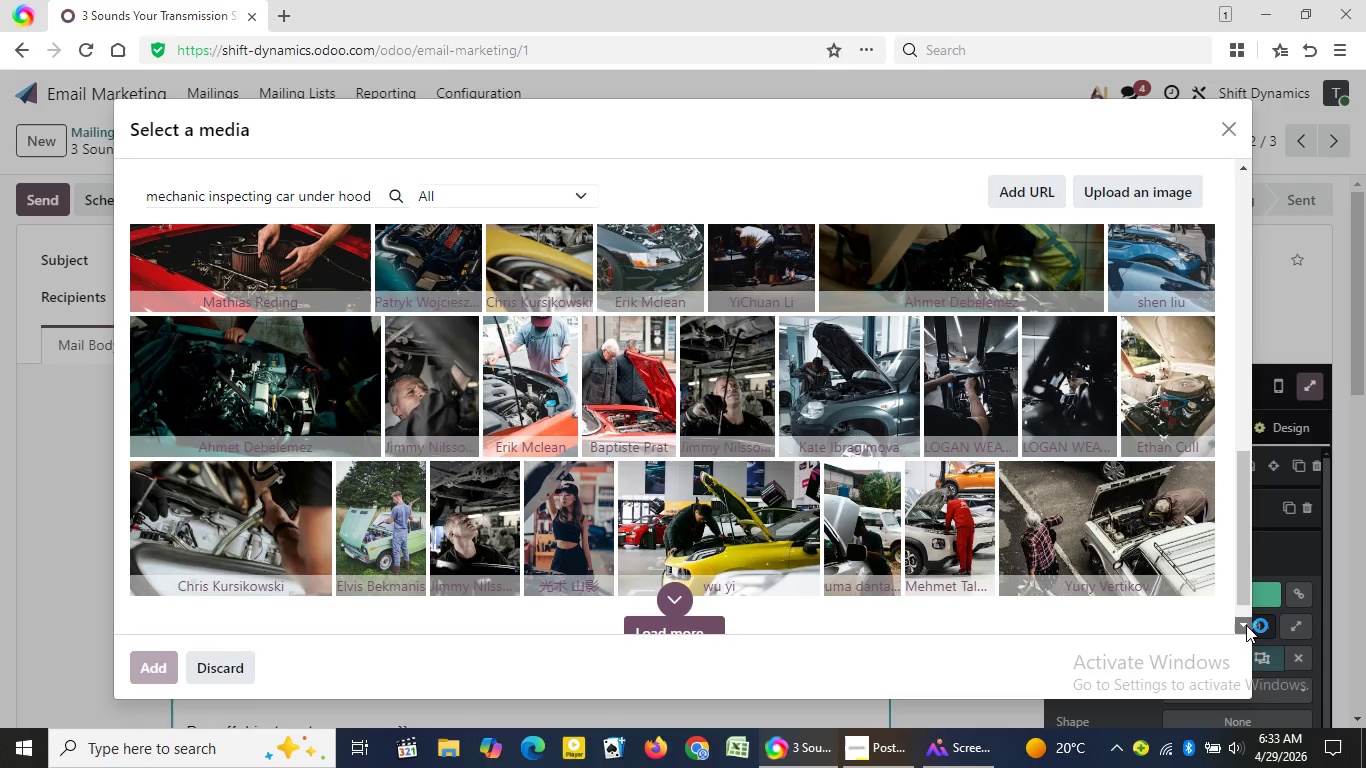 
triple_click([1246, 625])
 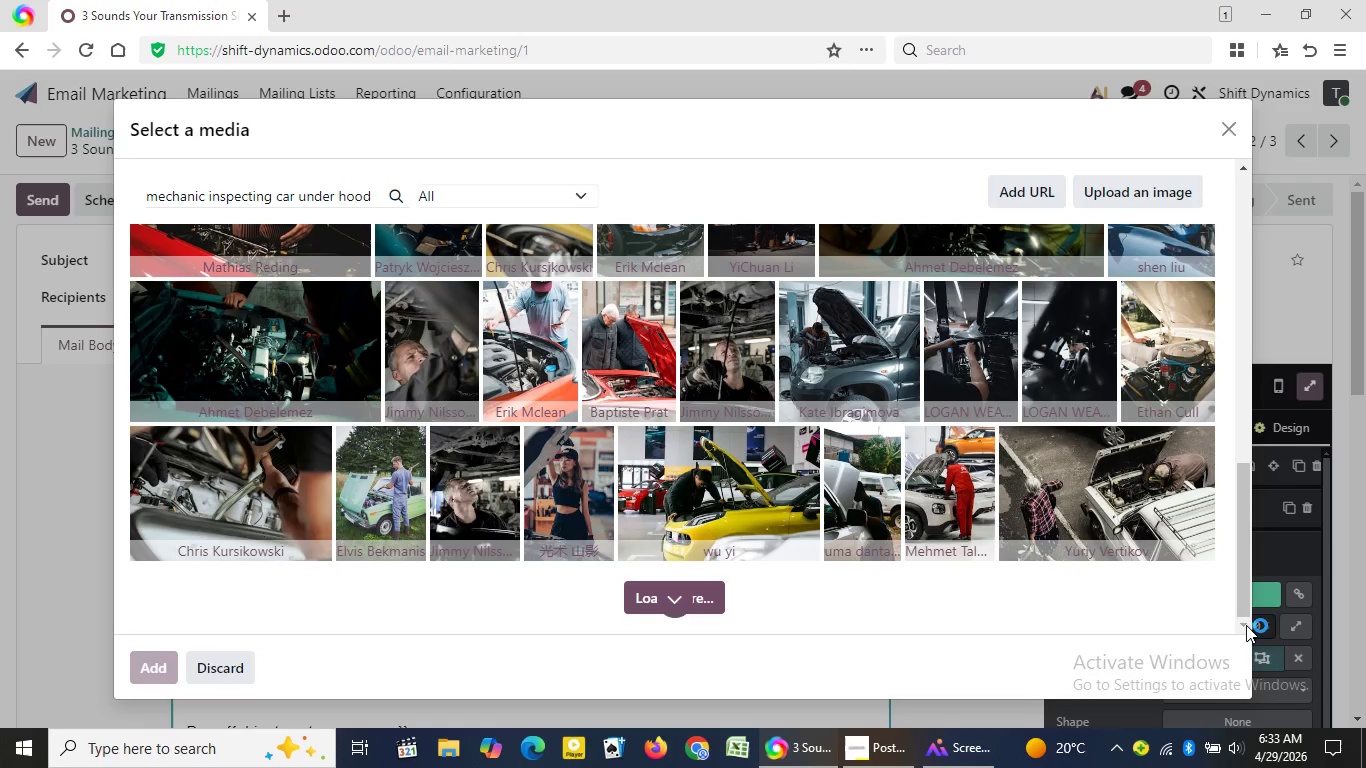 
double_click([1246, 625])
 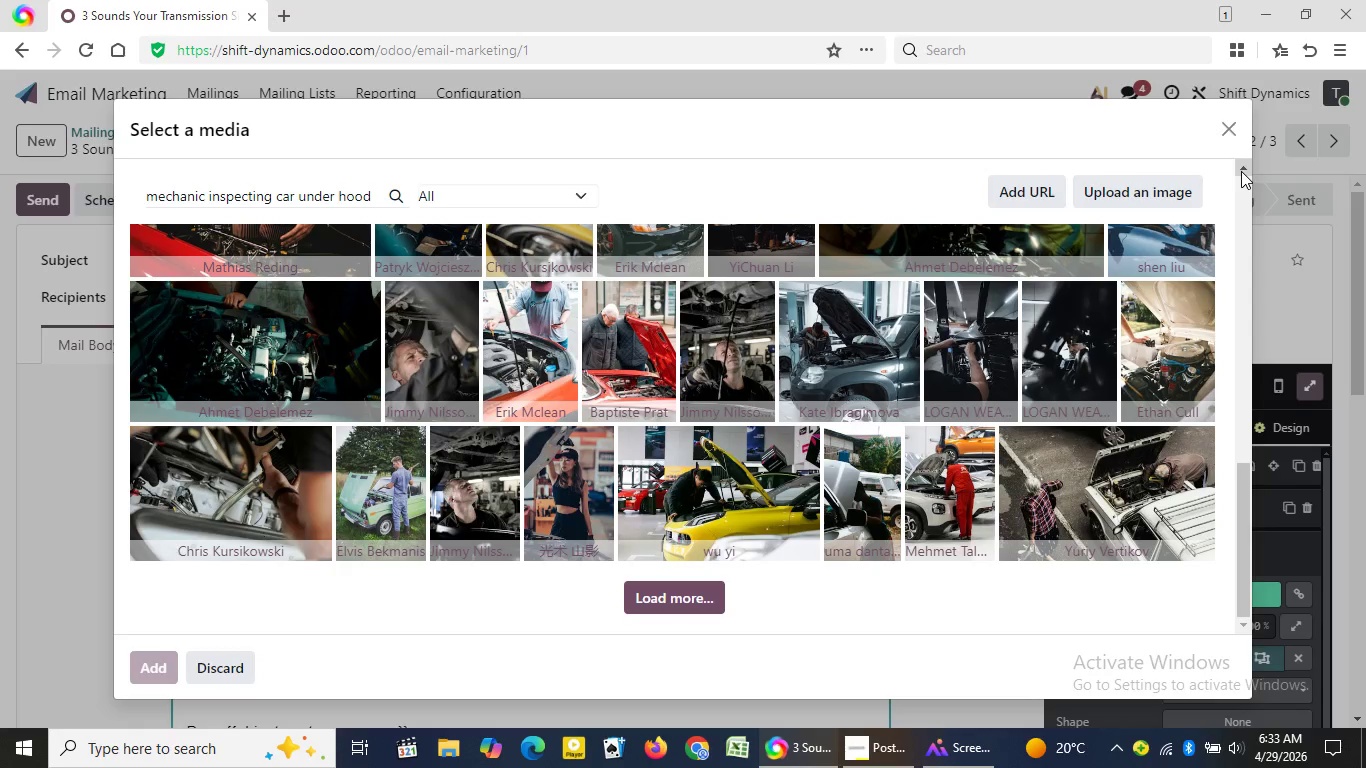 
double_click([1241, 172])
 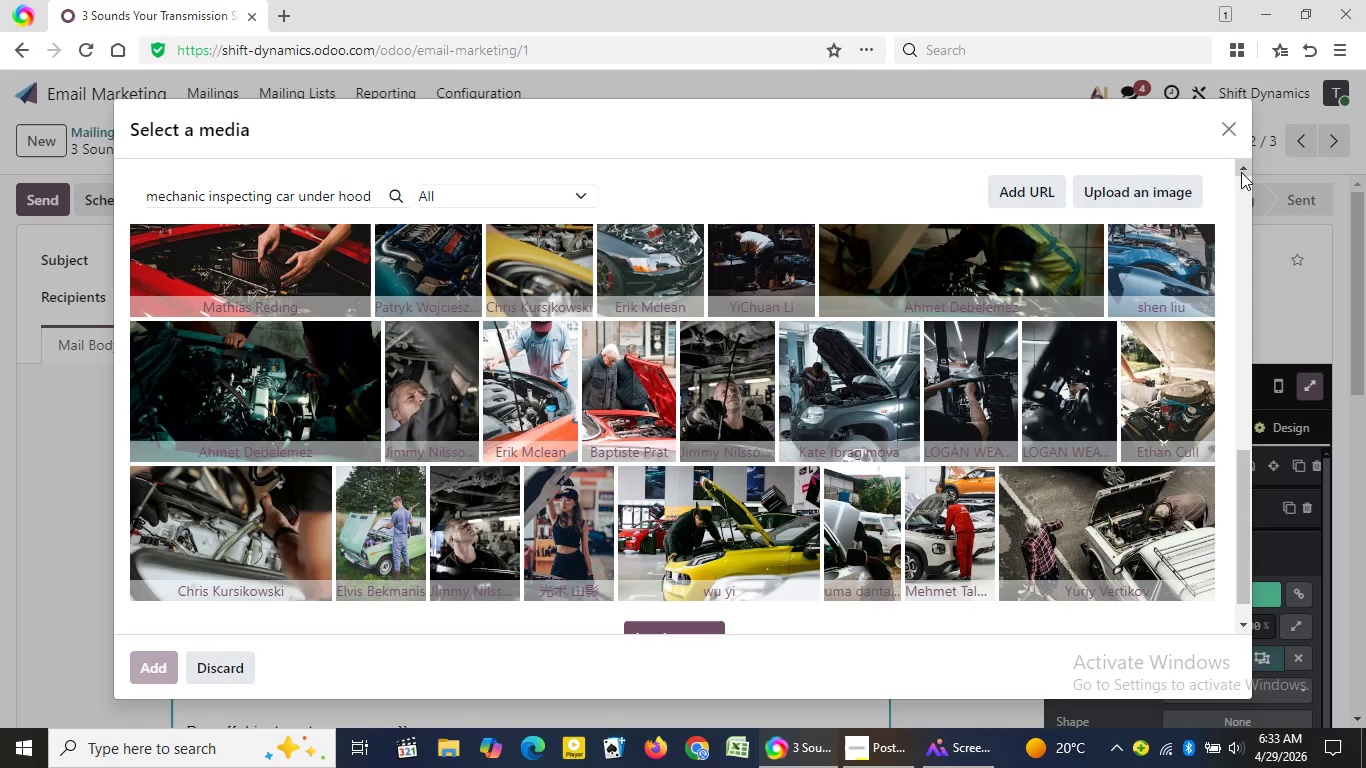 
triple_click([1241, 172])
 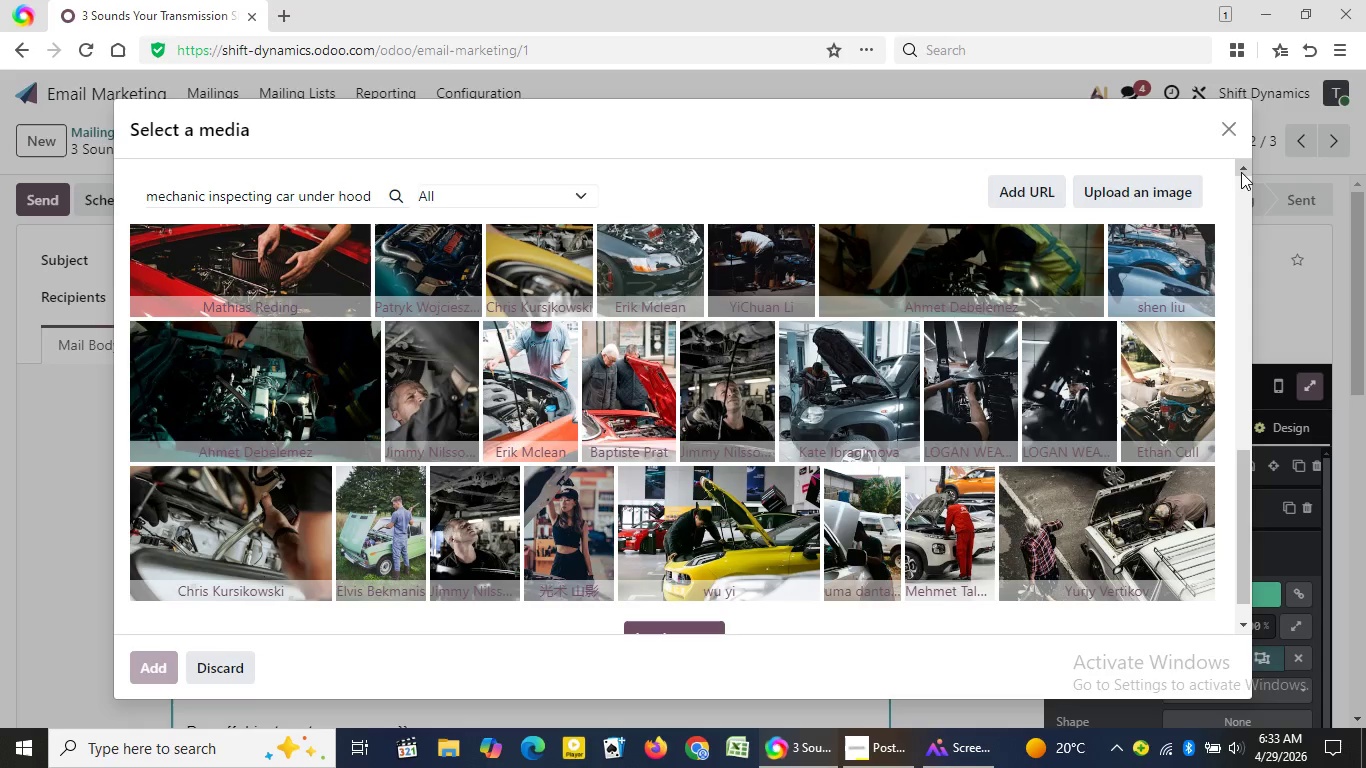 
triple_click([1241, 172])
 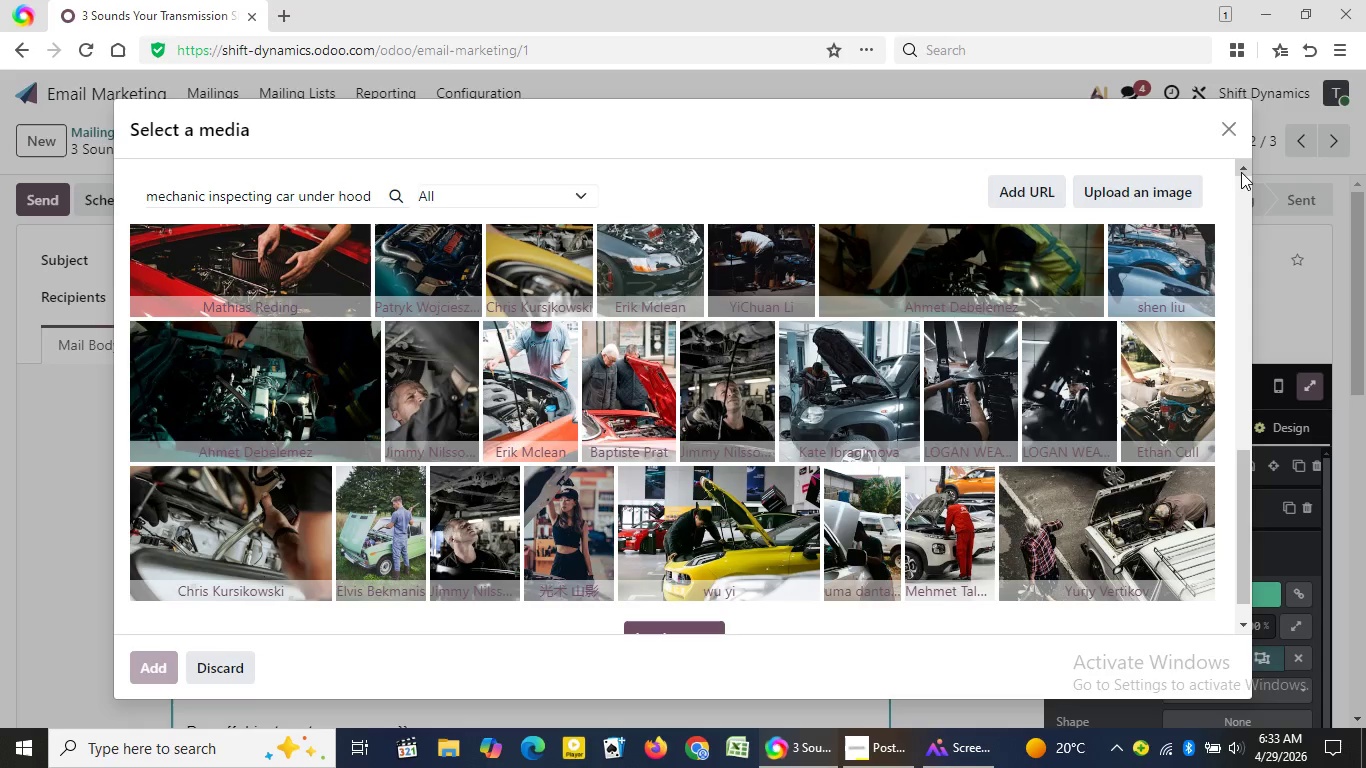 
triple_click([1241, 172])
 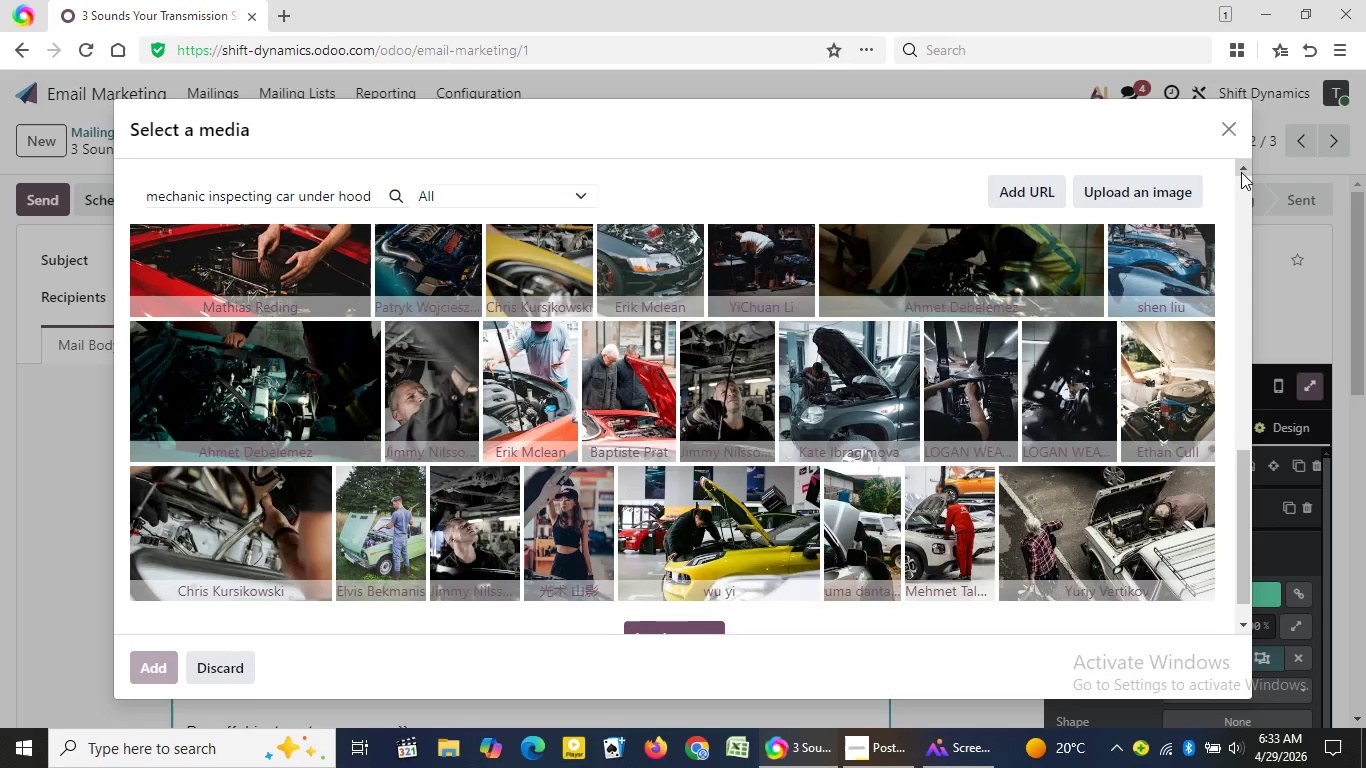 
triple_click([1241, 172])
 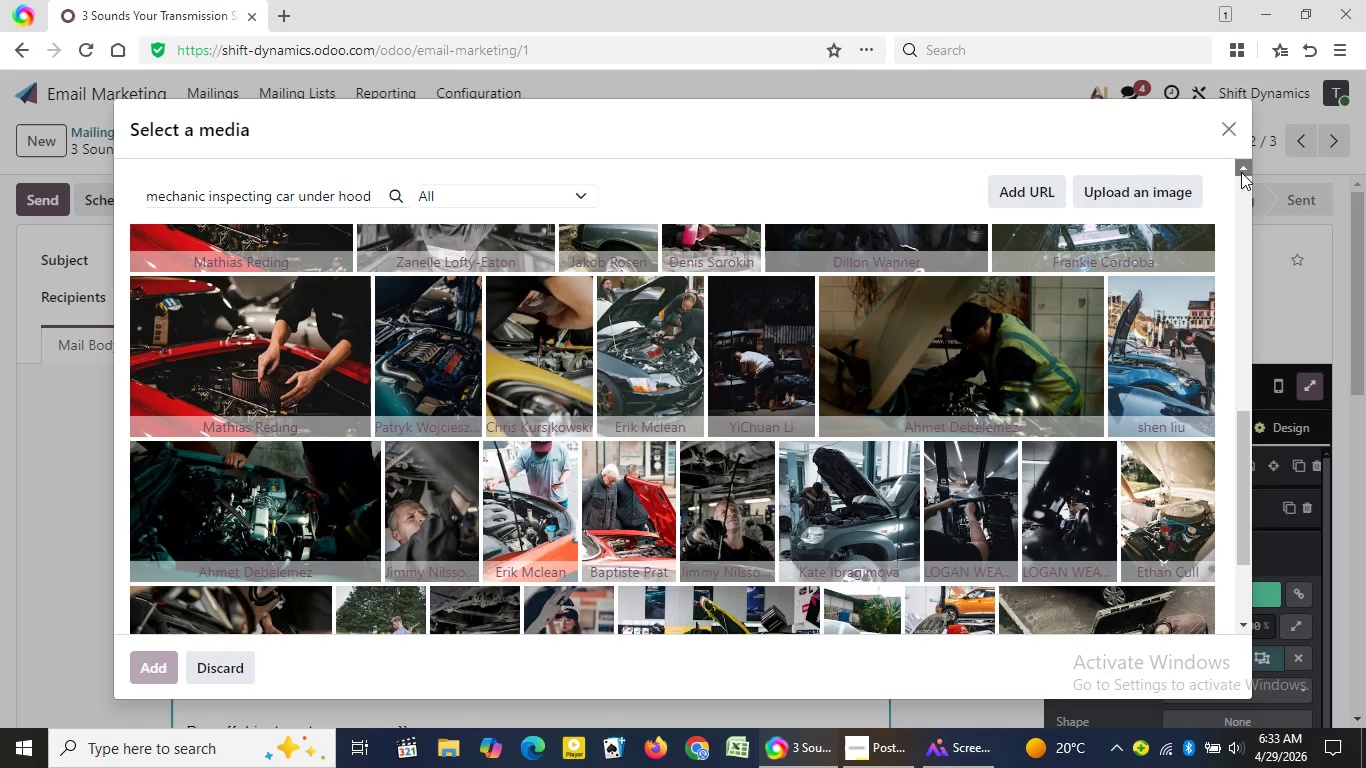 
triple_click([1241, 172])
 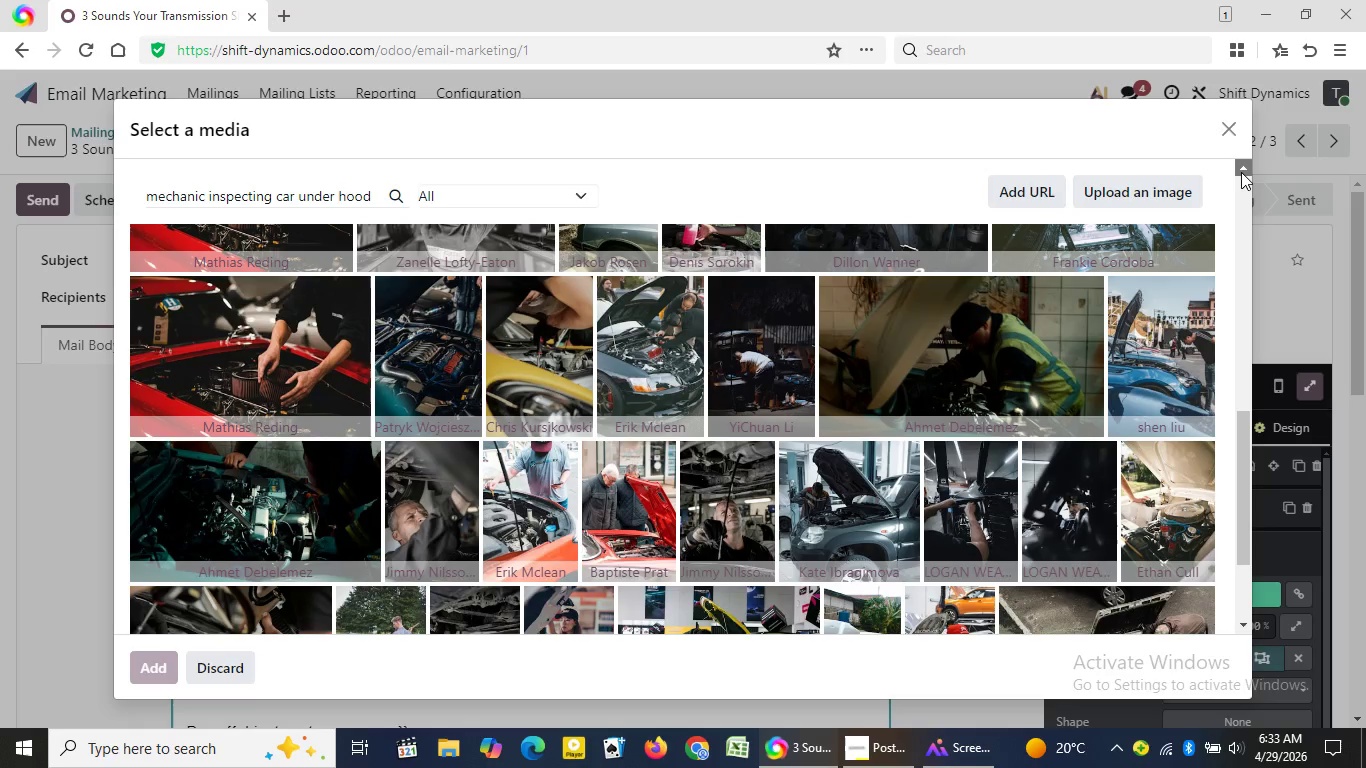 
triple_click([1241, 172])
 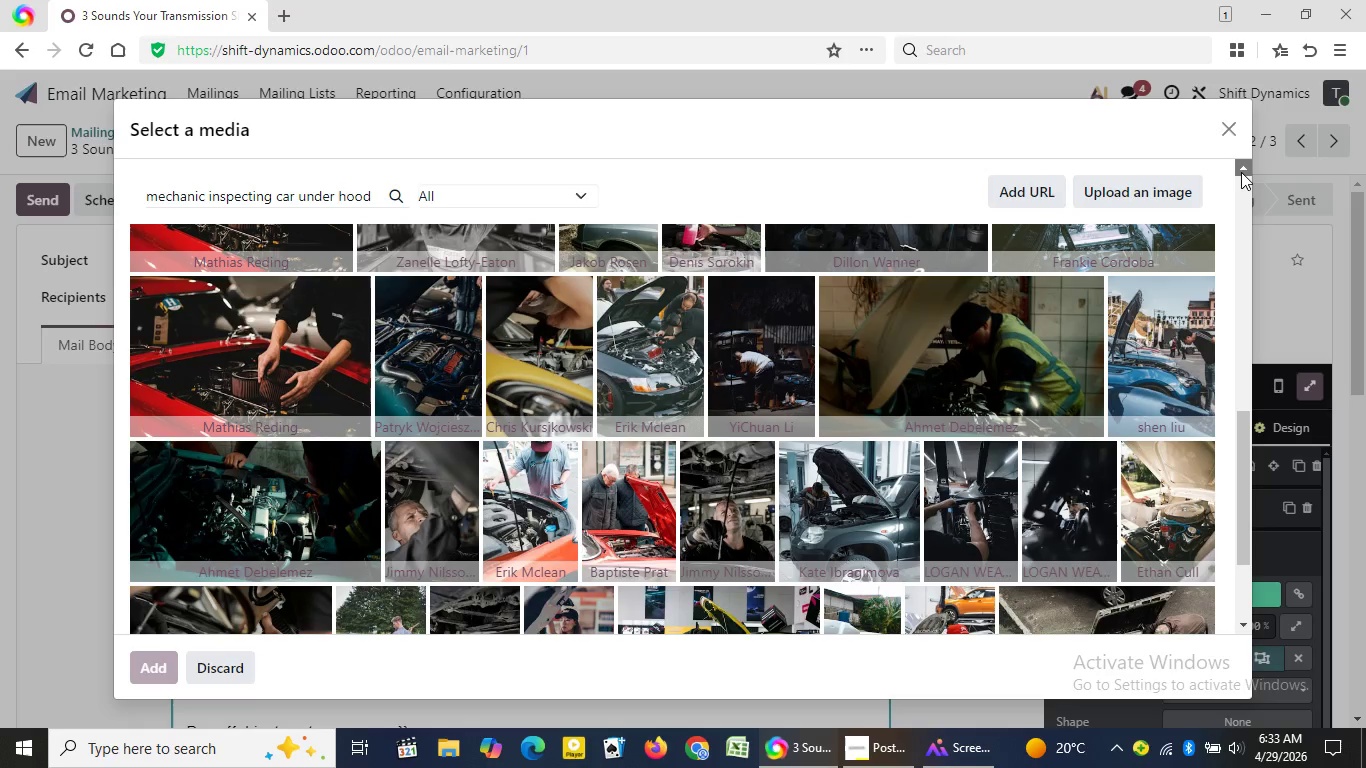 
triple_click([1241, 172])
 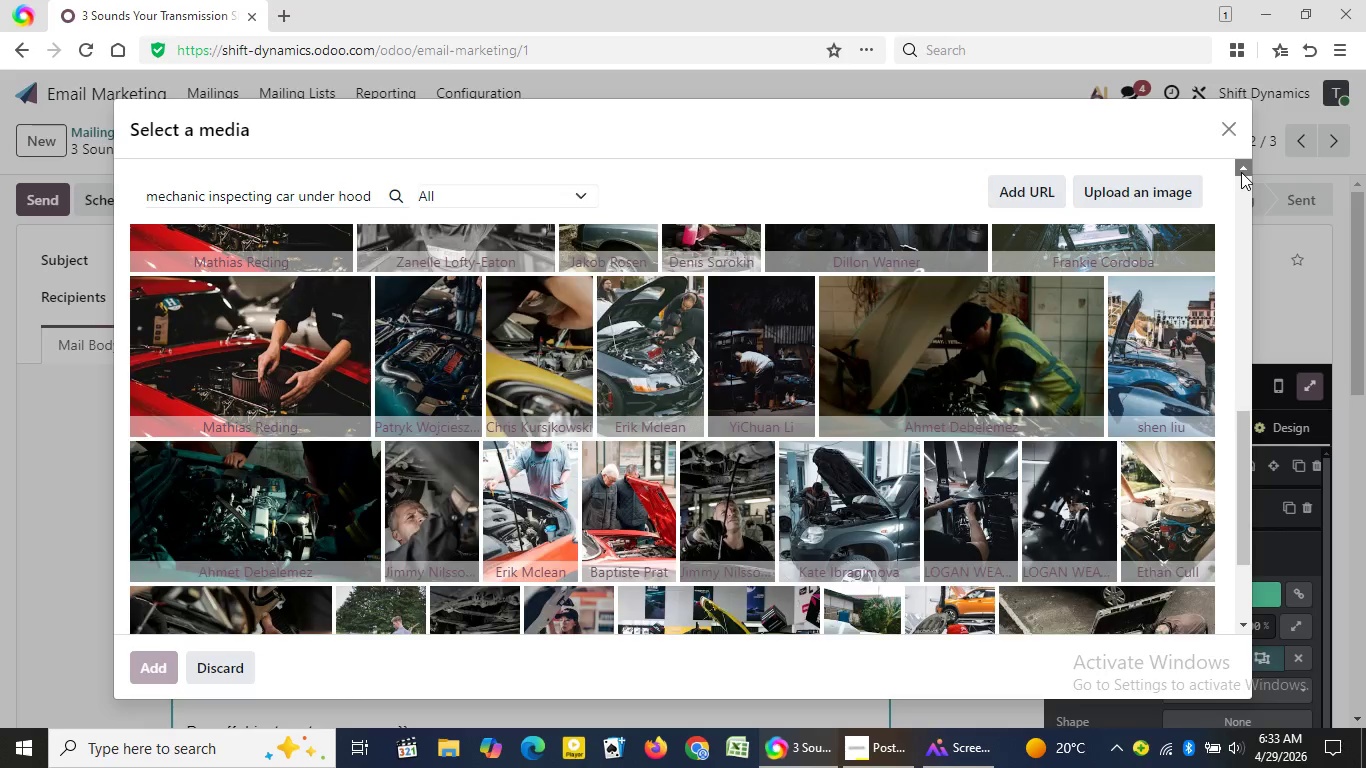 
triple_click([1241, 172])
 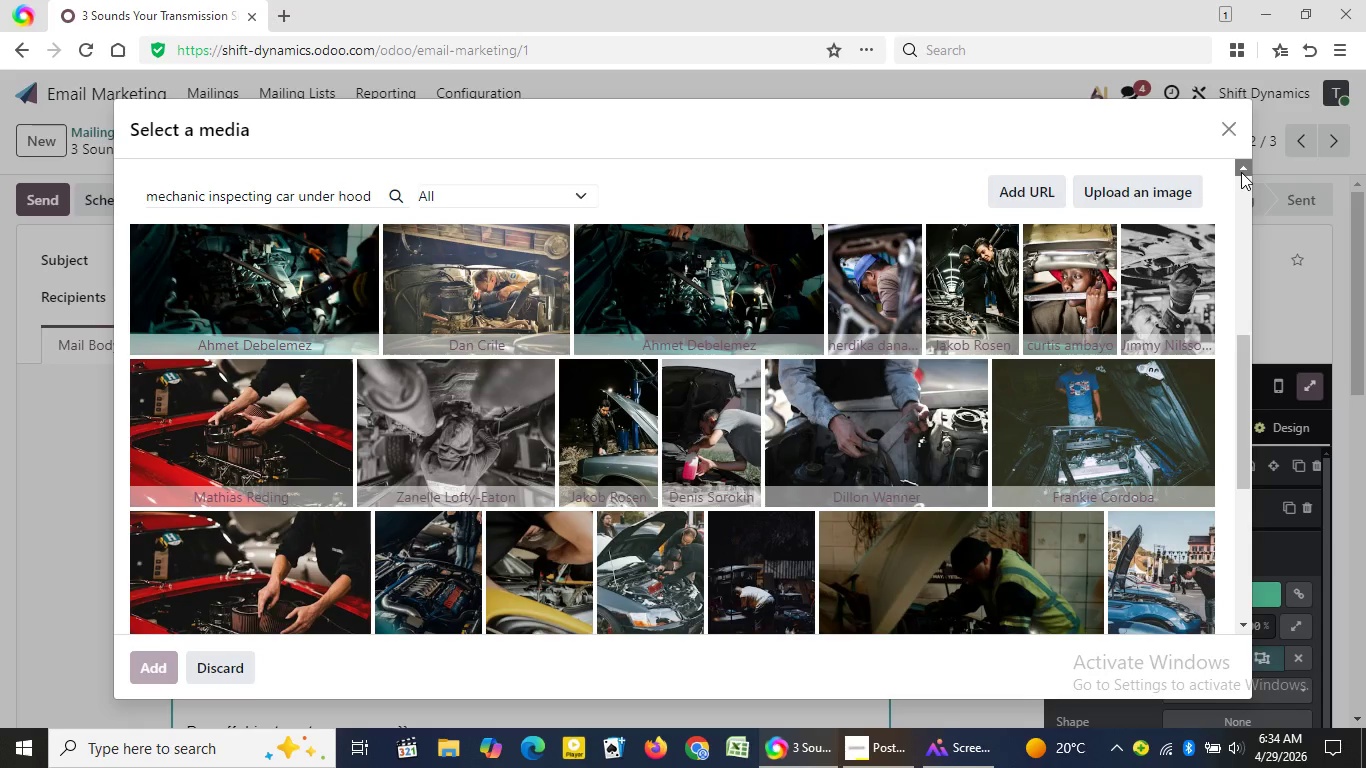 
triple_click([1241, 172])
 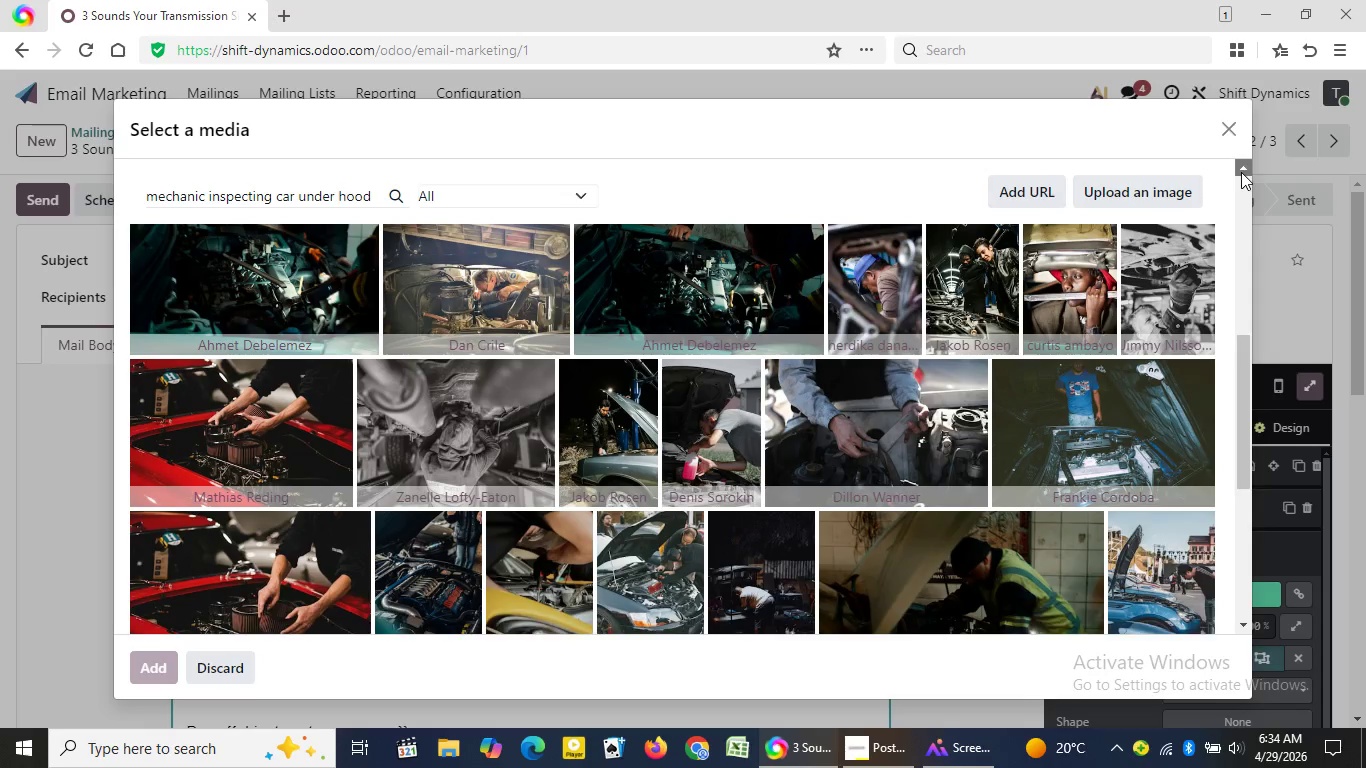 
triple_click([1241, 172])
 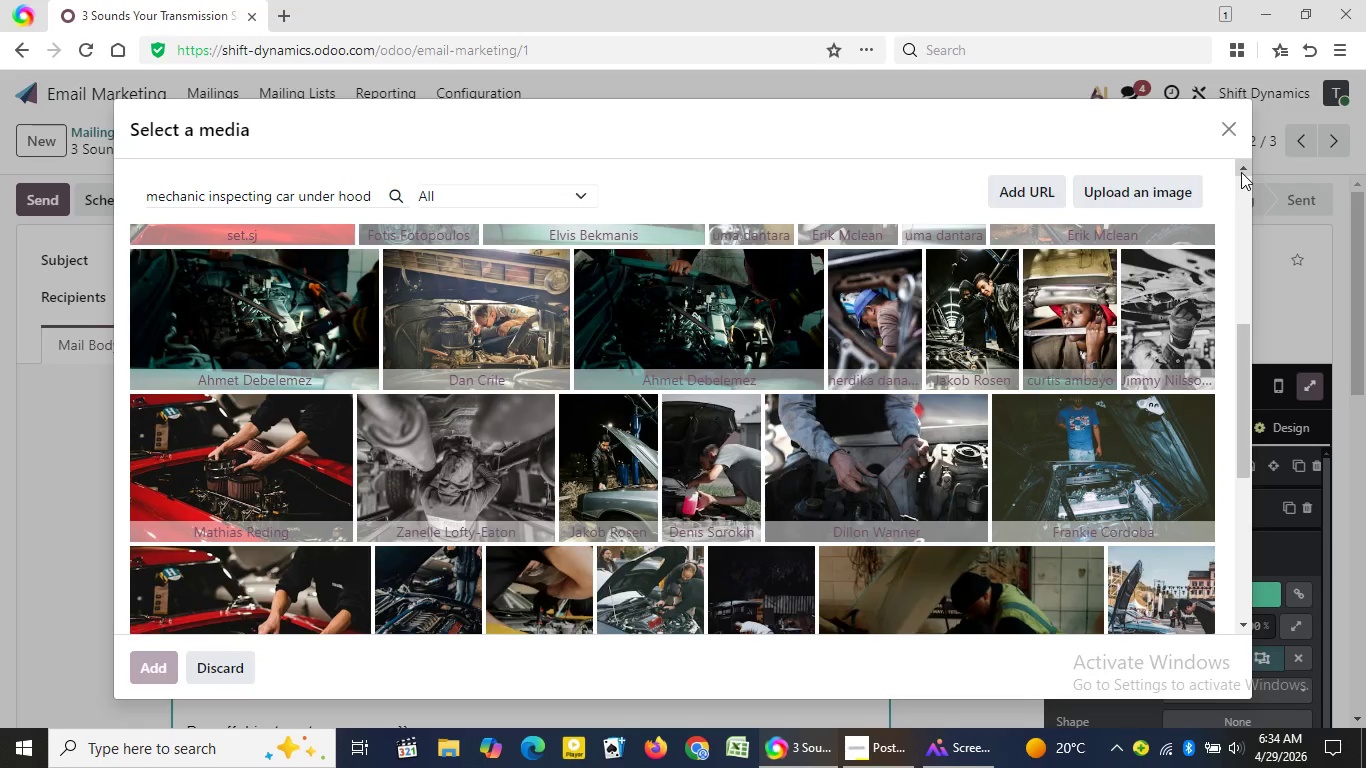 
triple_click([1241, 172])
 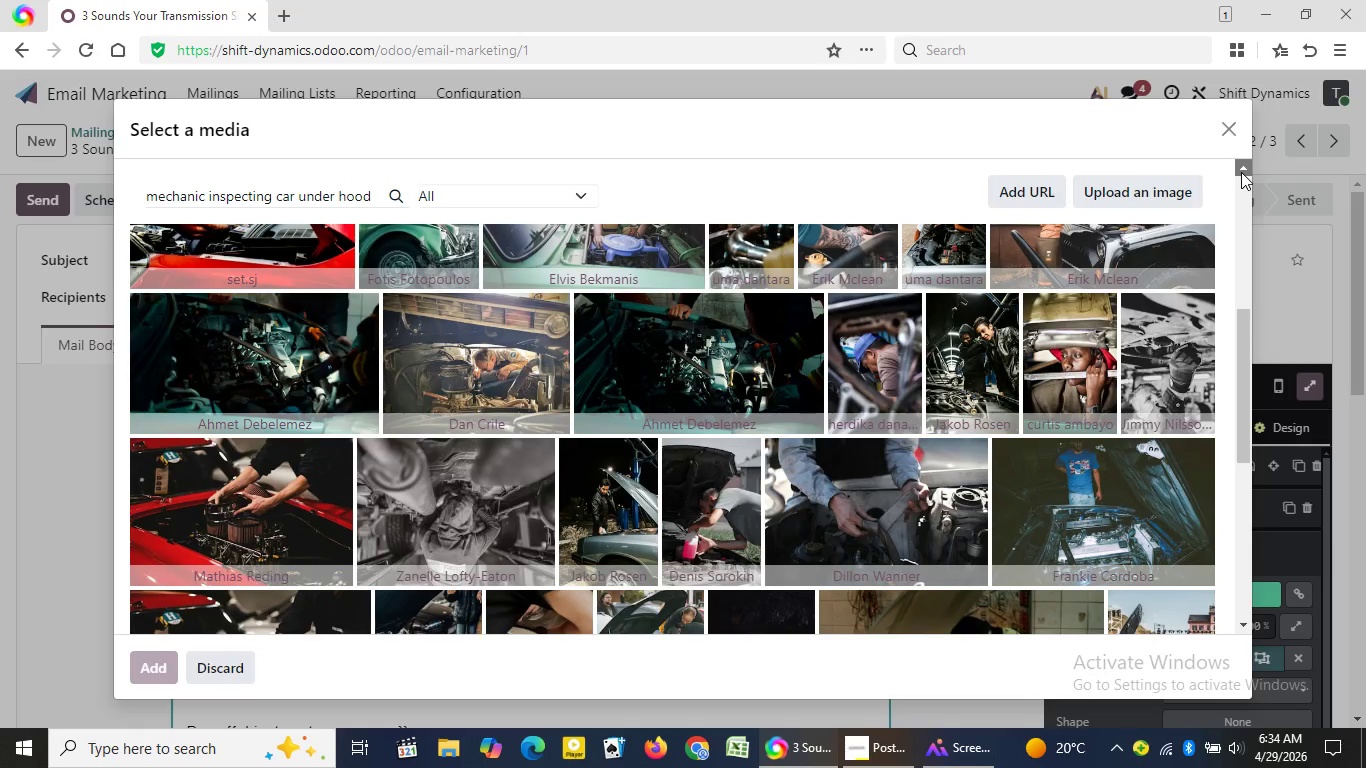 
triple_click([1241, 172])
 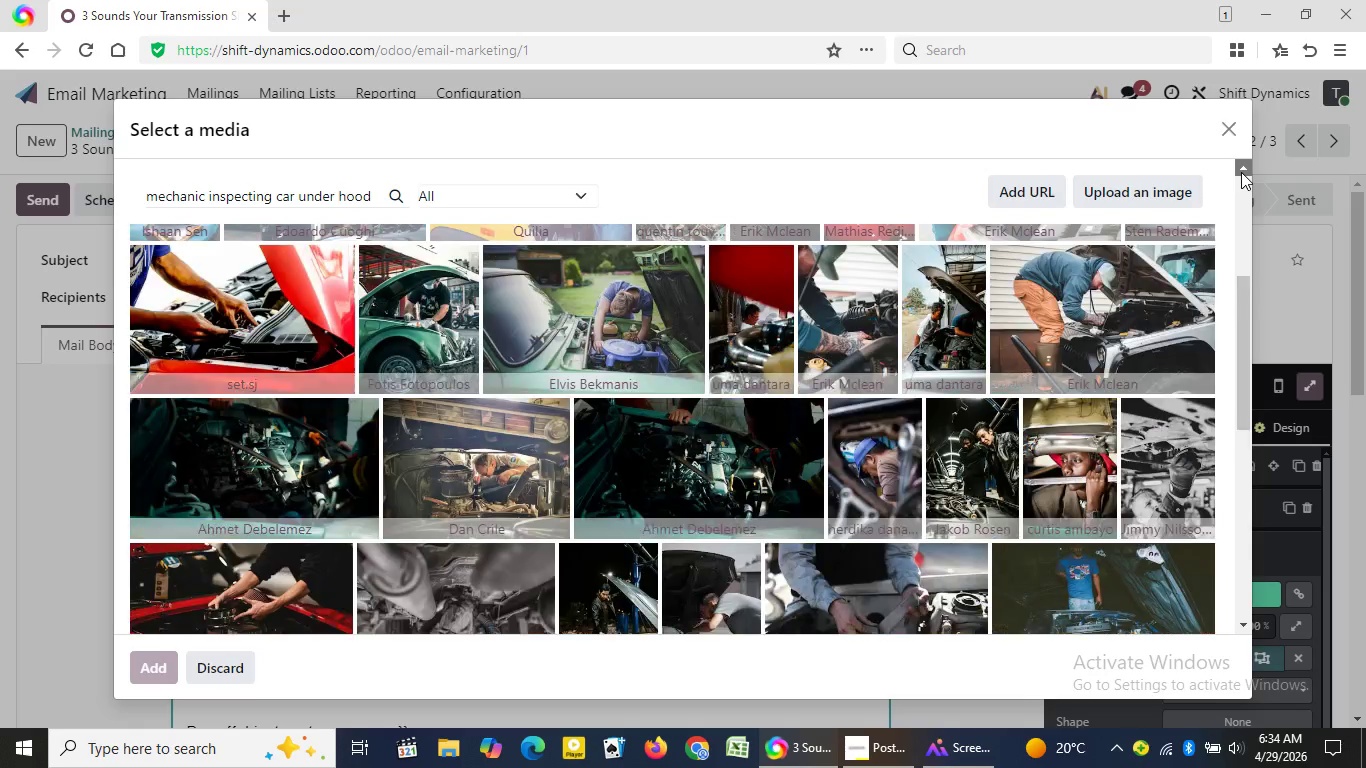 
triple_click([1241, 172])
 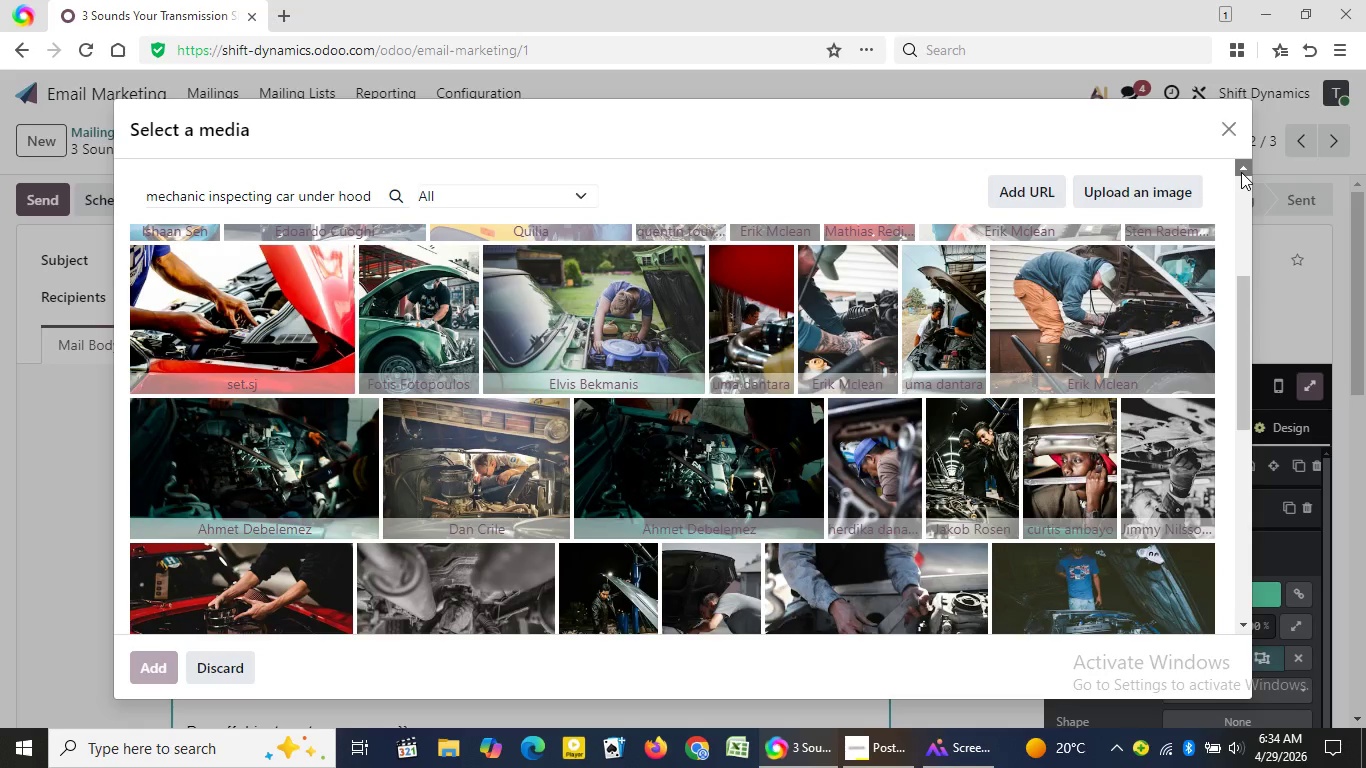 
triple_click([1241, 172])
 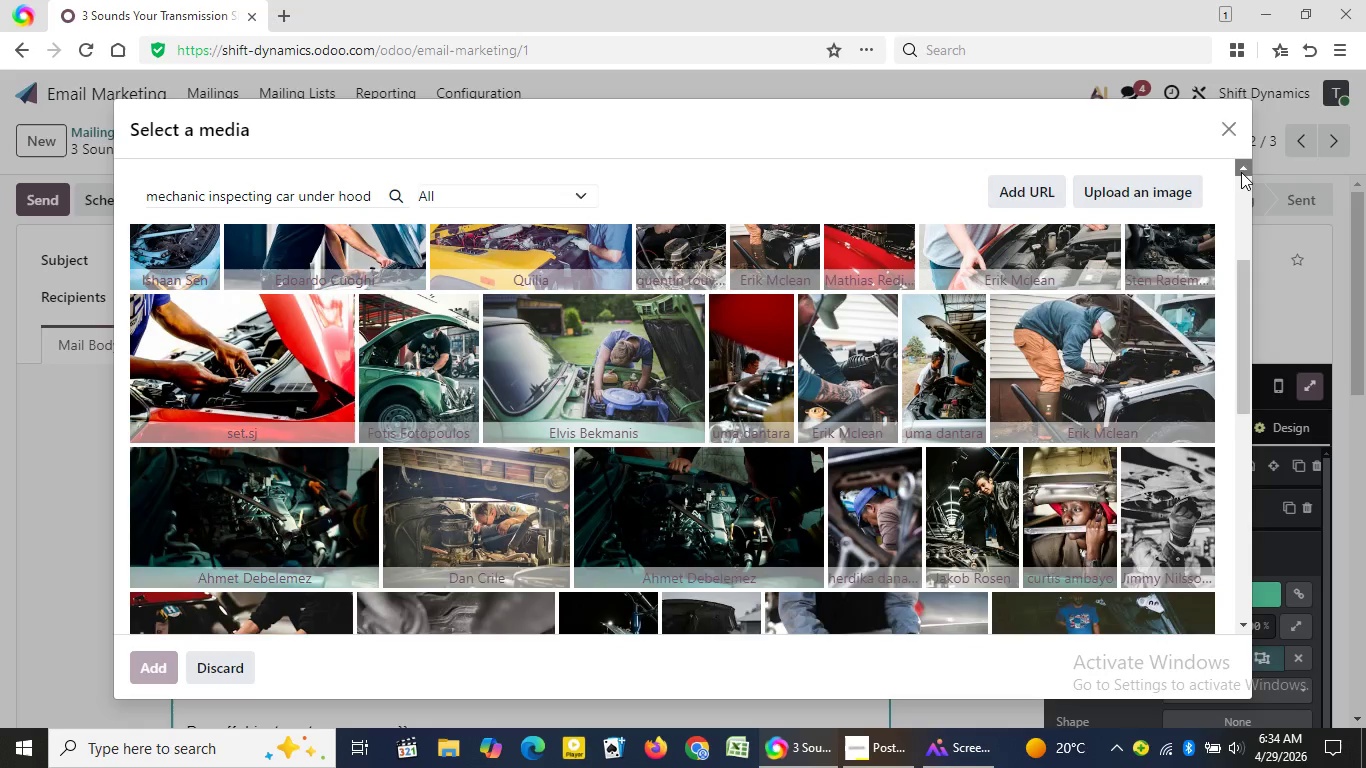 
triple_click([1241, 172])
 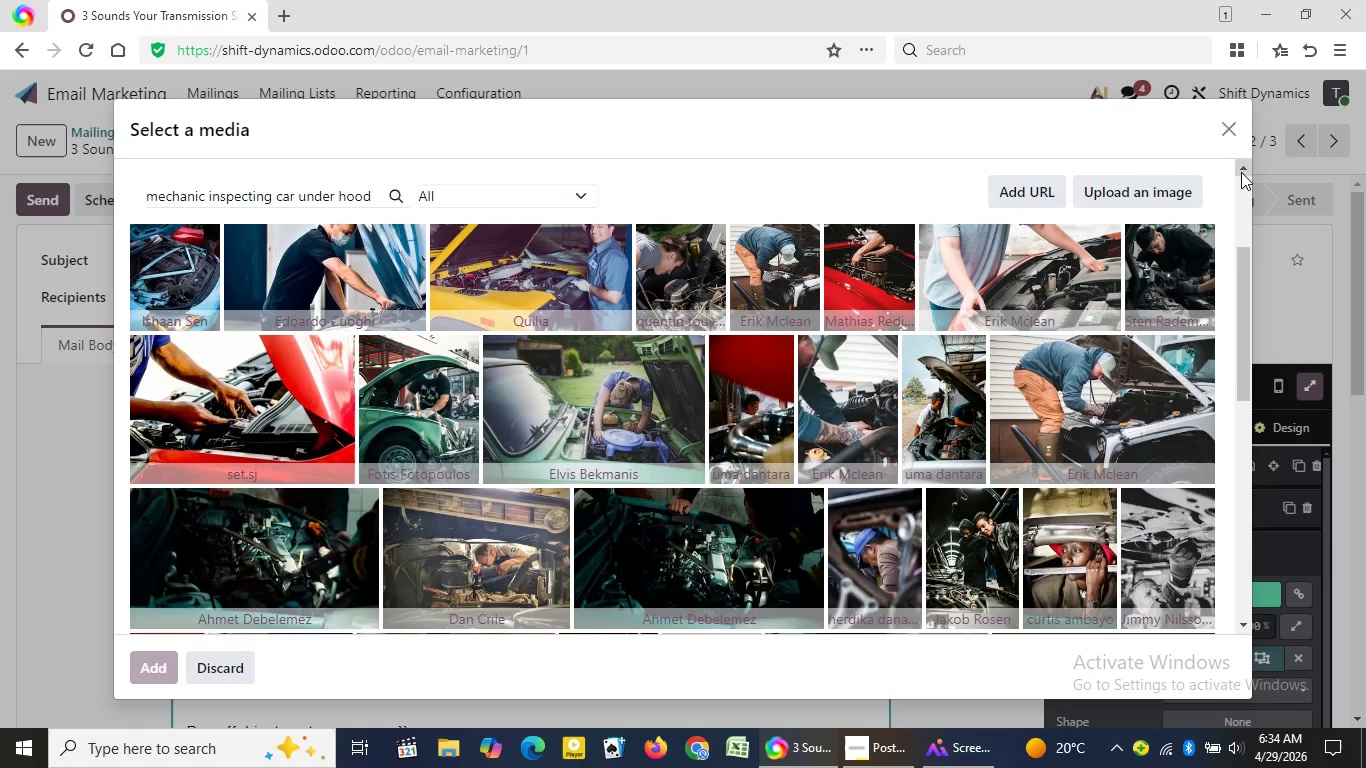 
triple_click([1241, 172])
 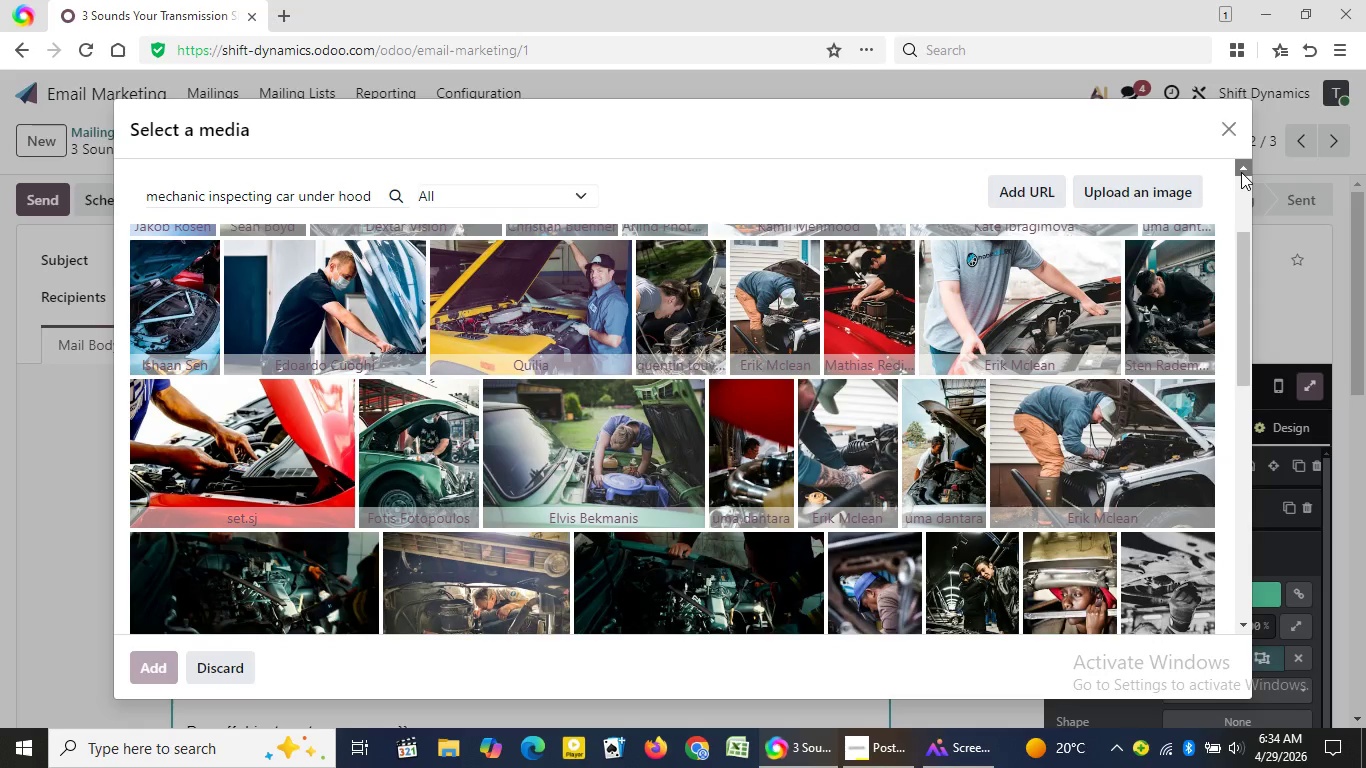 
triple_click([1241, 172])
 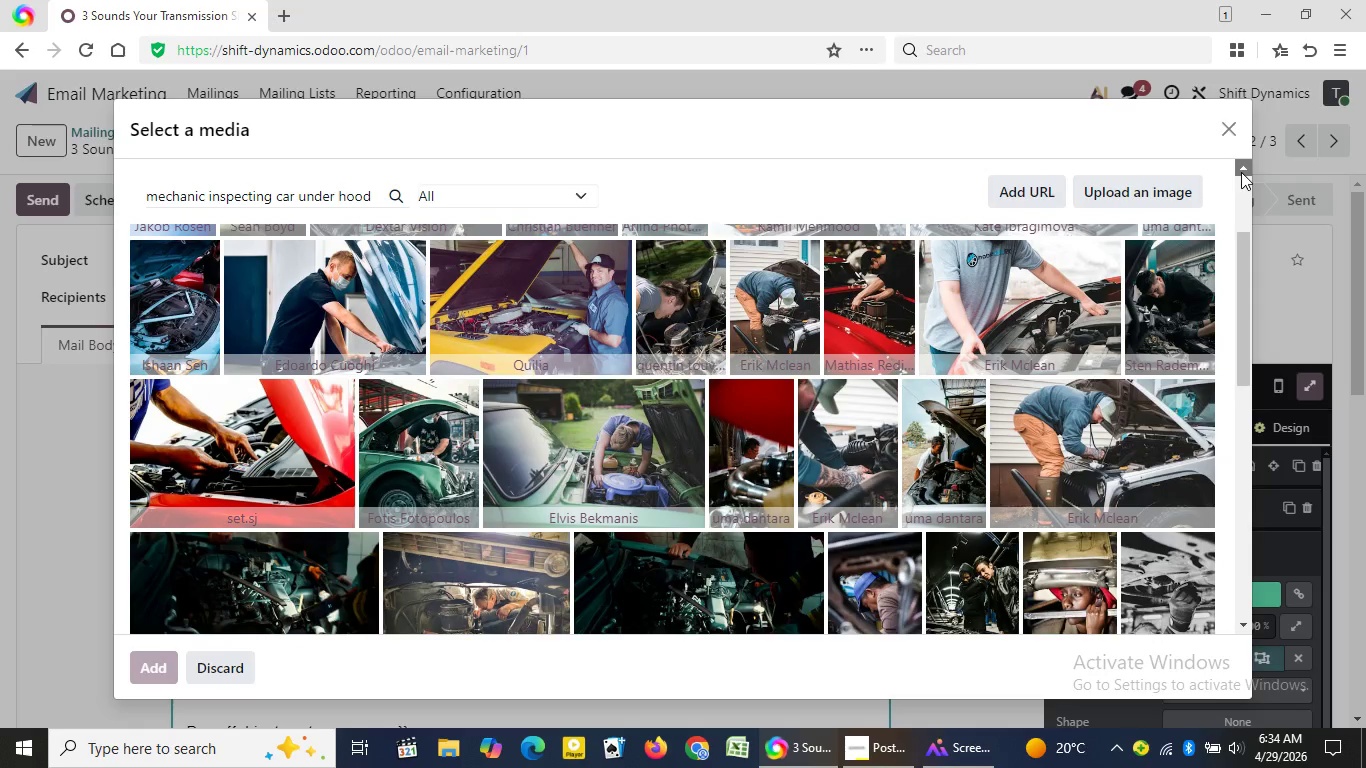 
triple_click([1241, 172])
 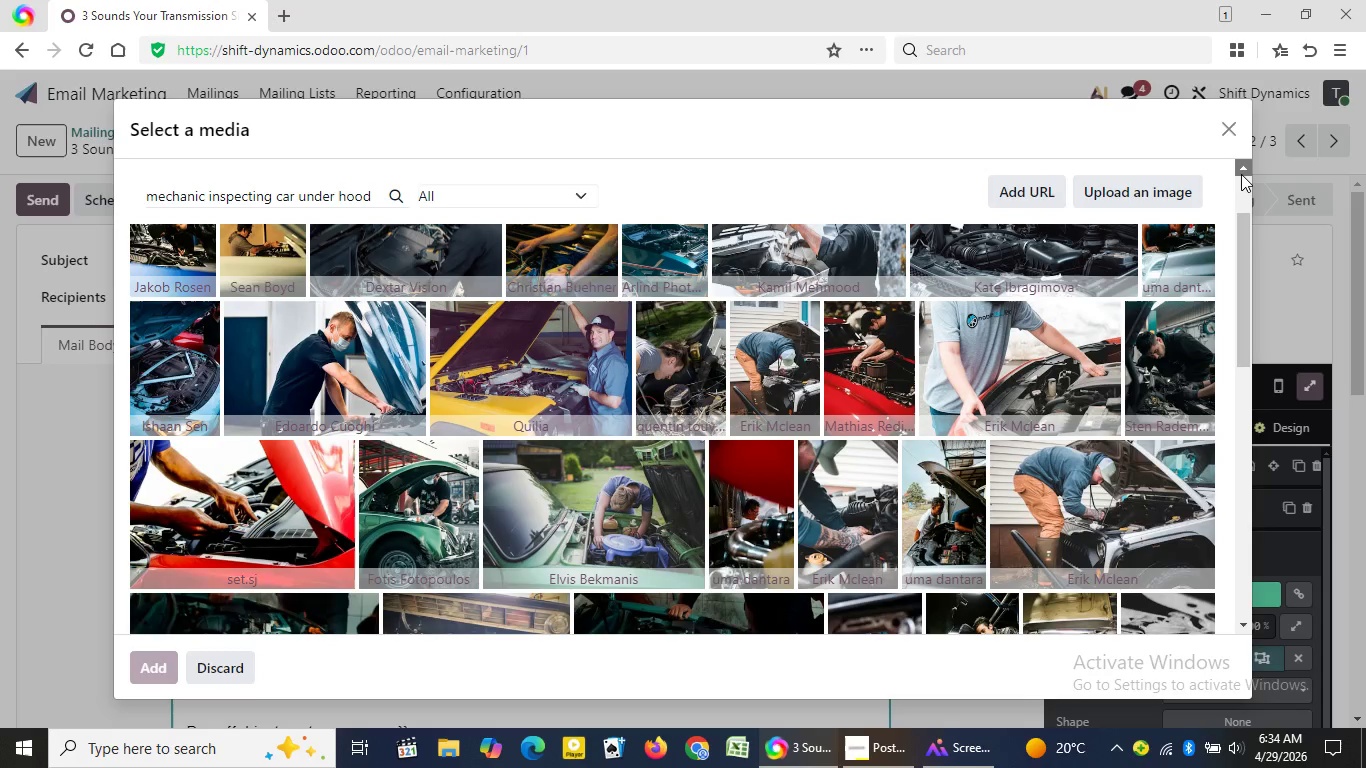 
triple_click([1241, 174])
 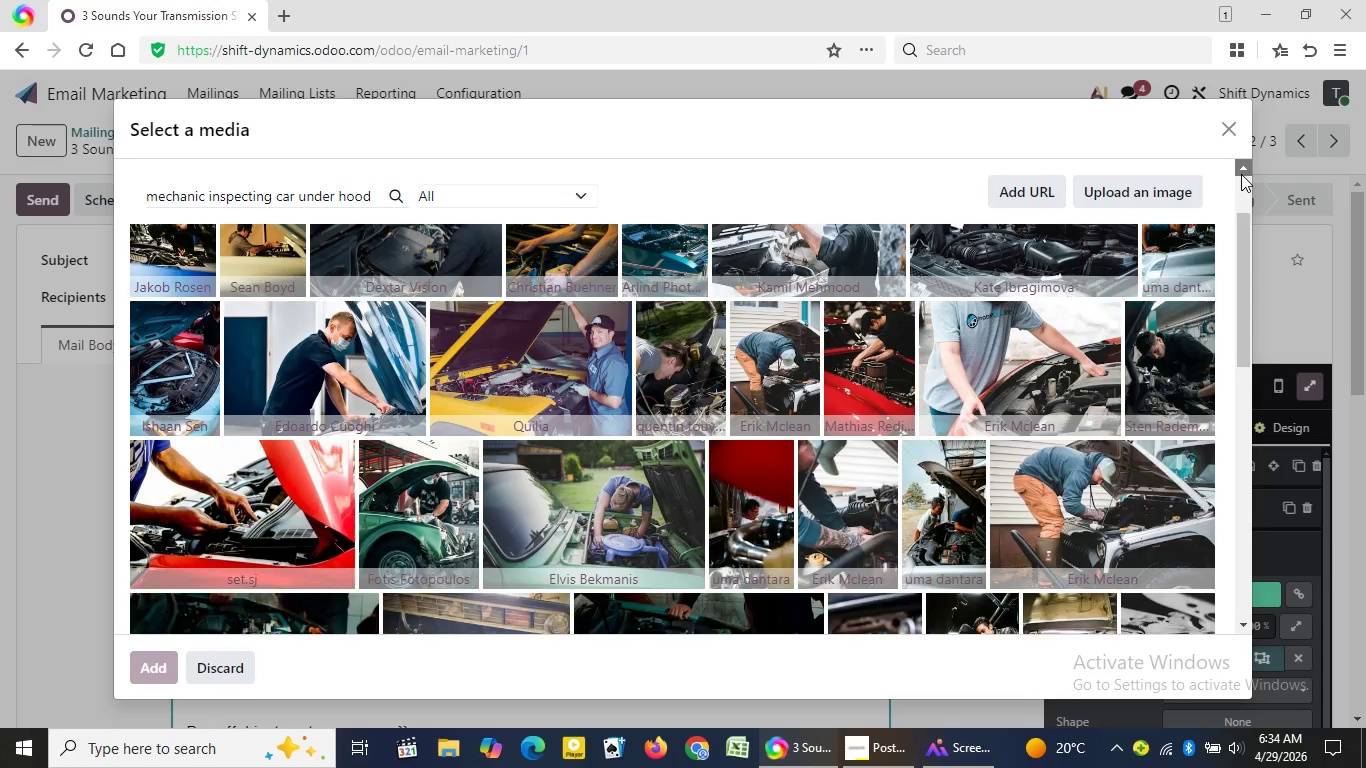 
triple_click([1241, 174])
 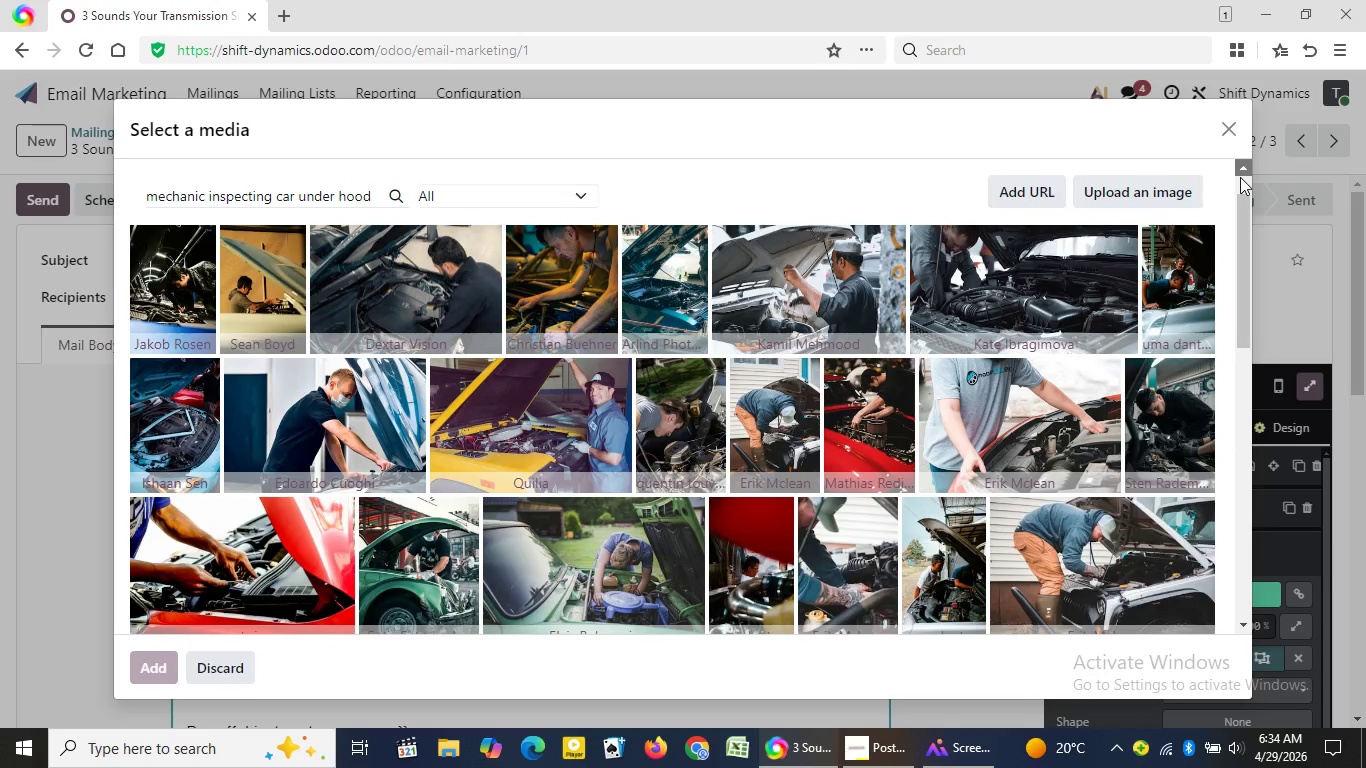 
triple_click([1241, 174])
 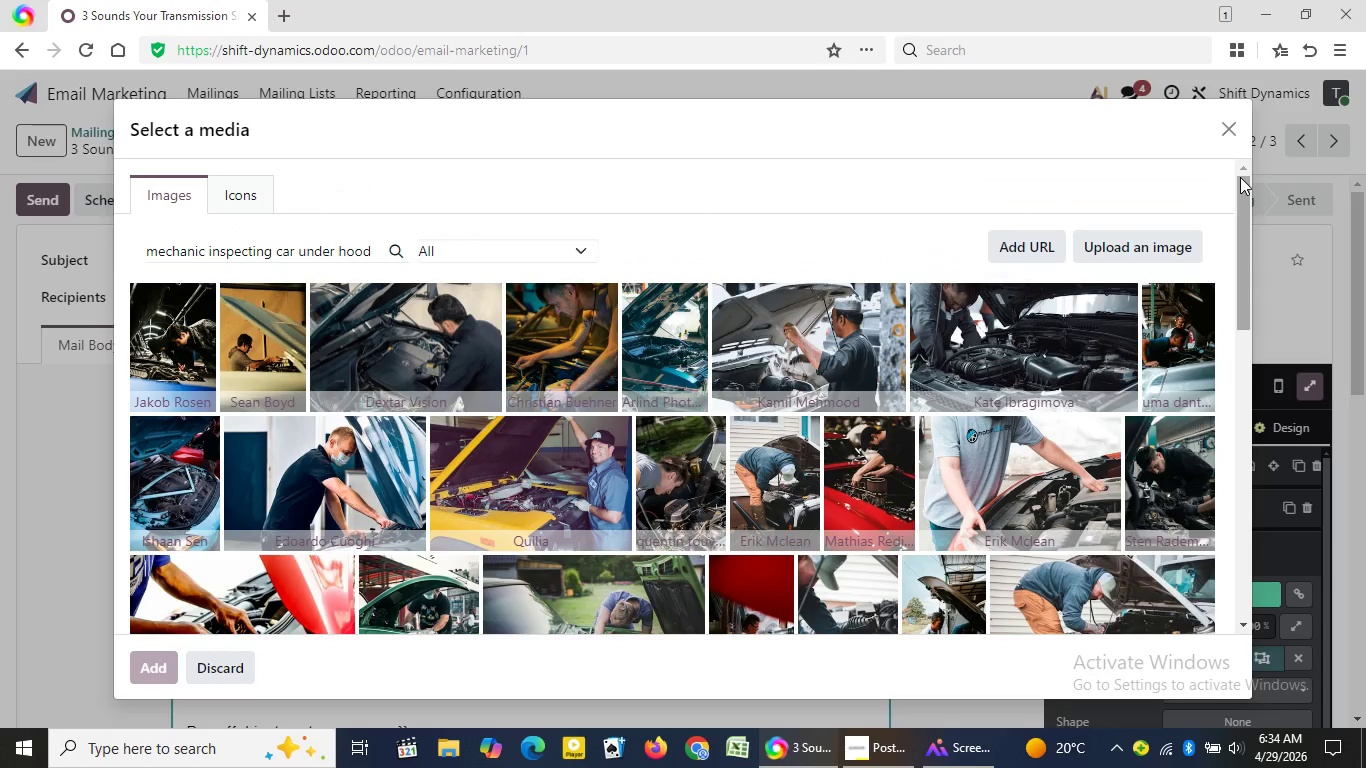 
triple_click([1240, 177])
 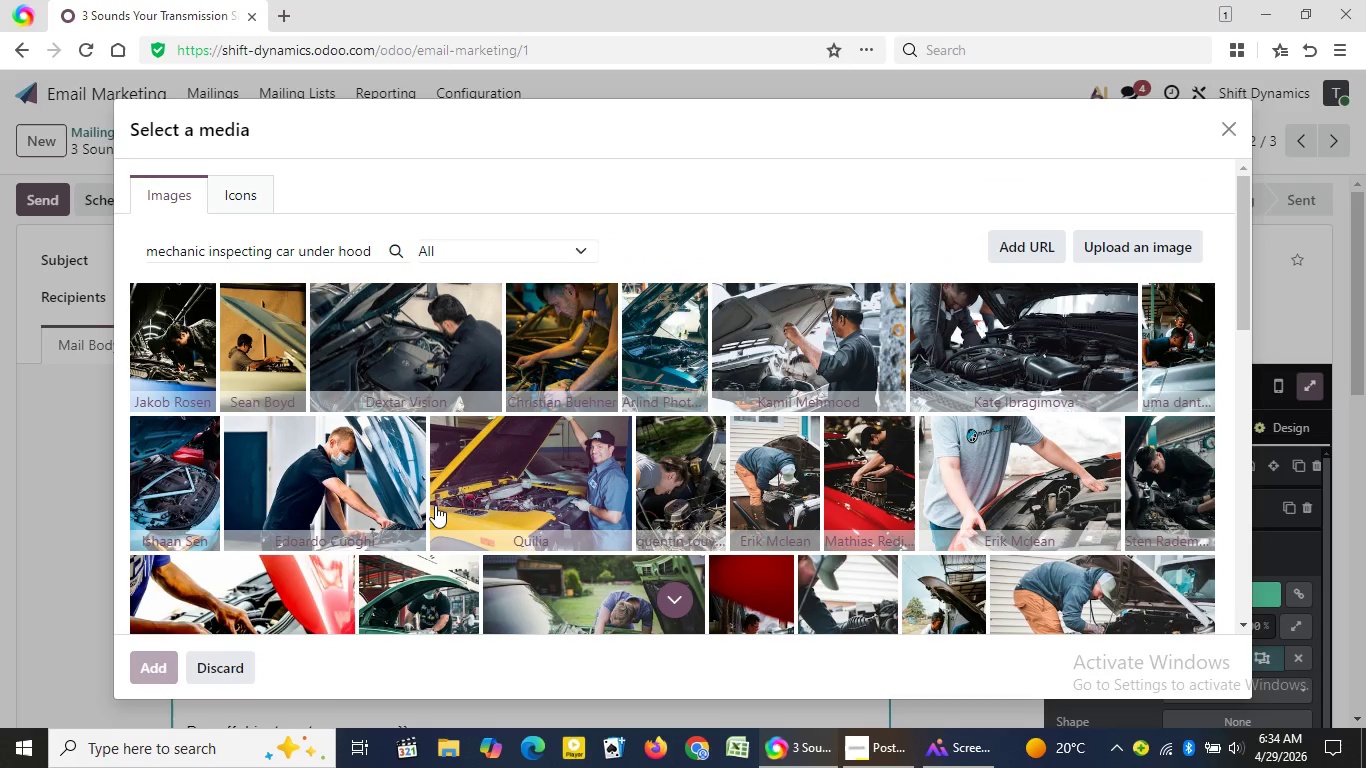 
wait(10.67)
 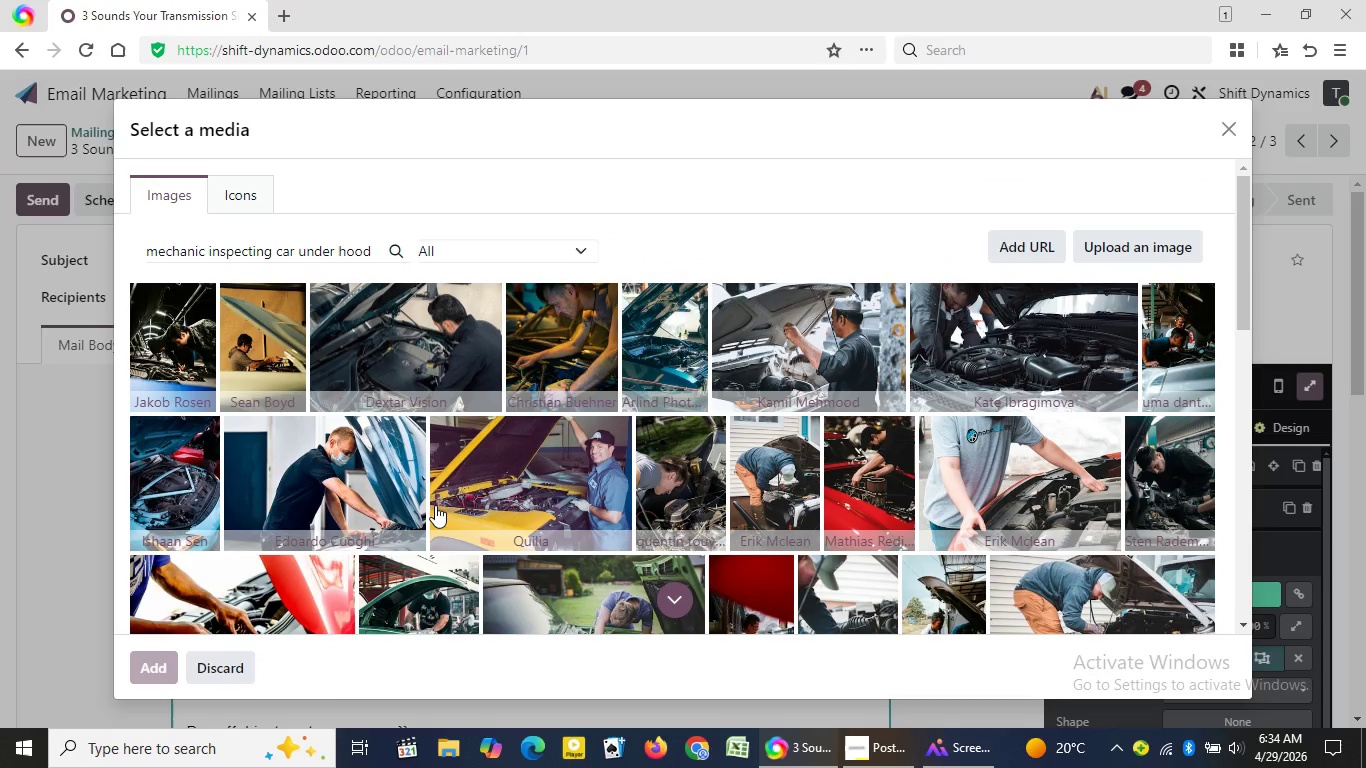 
left_click([880, 452])
 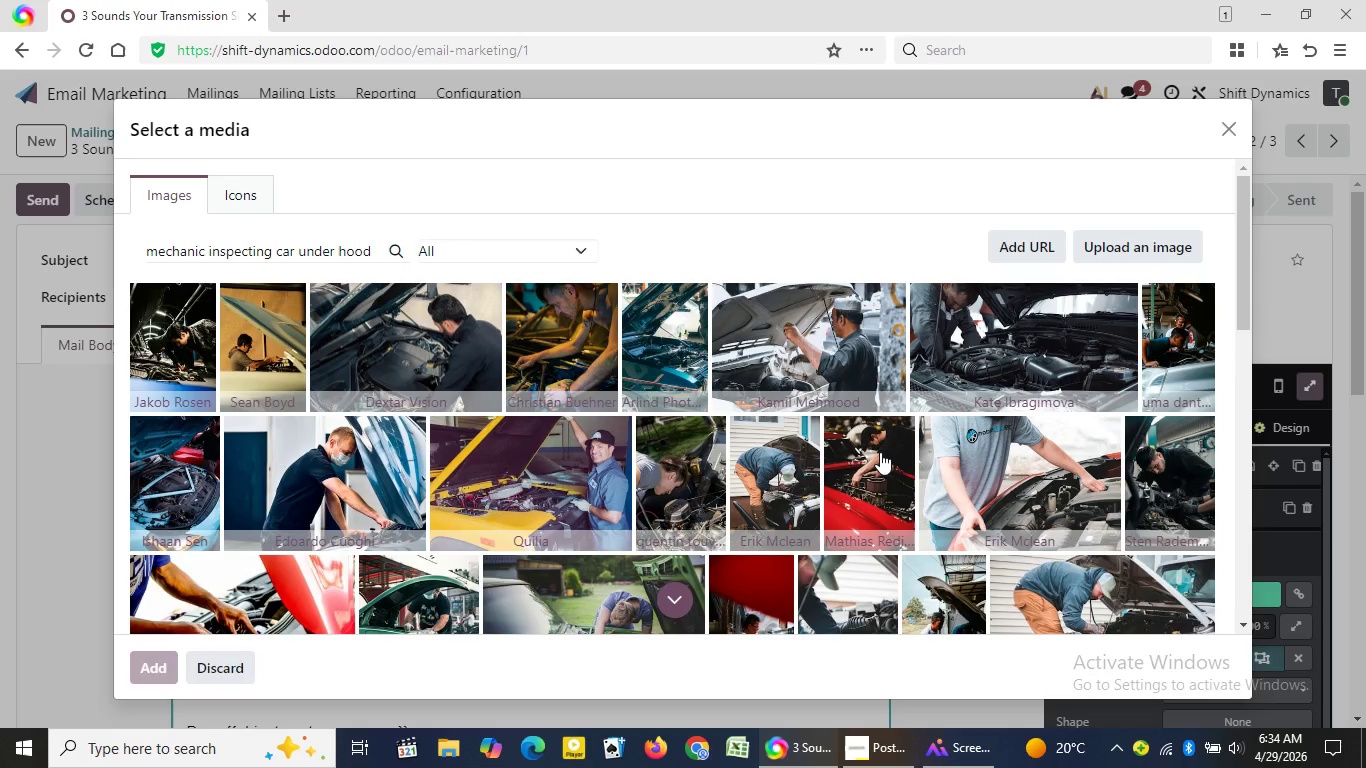 
wait(20.17)
 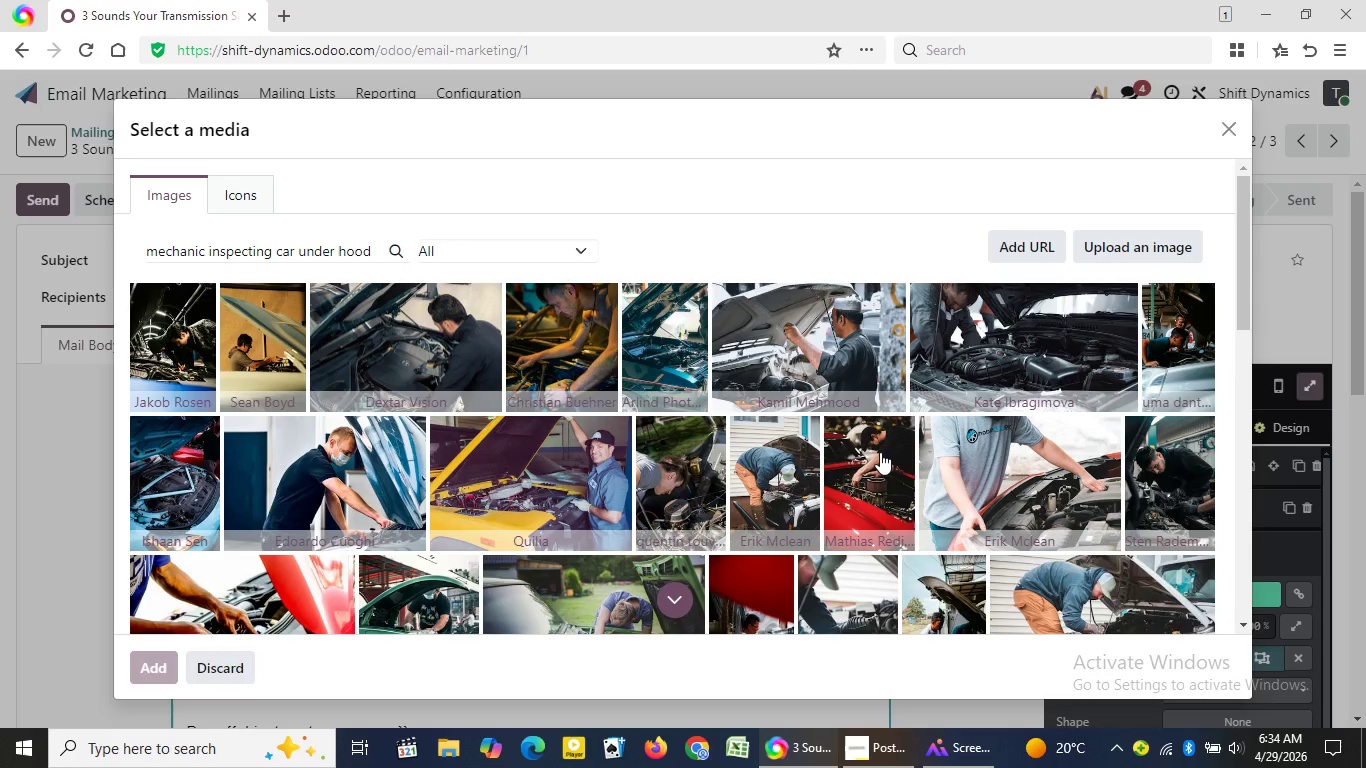 
double_click([1356, 724])
 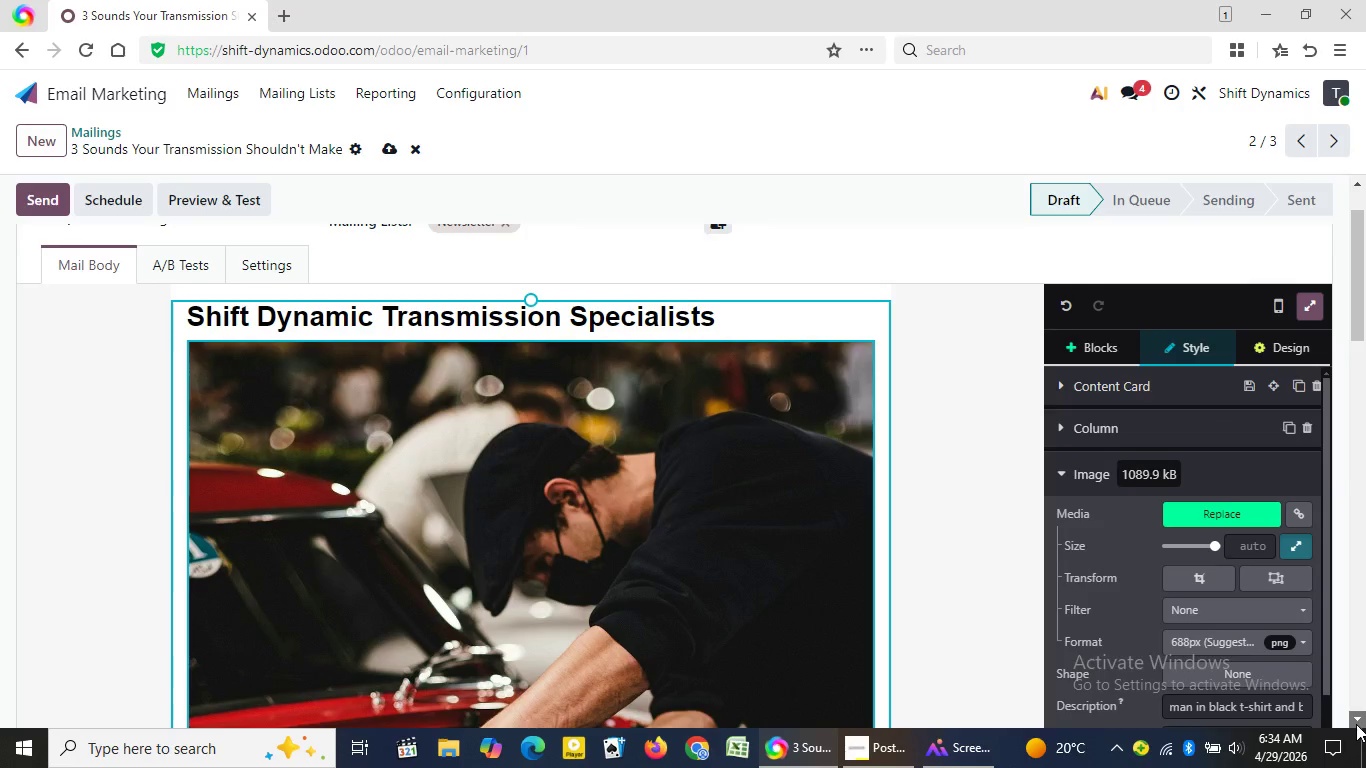 
triple_click([1356, 724])
 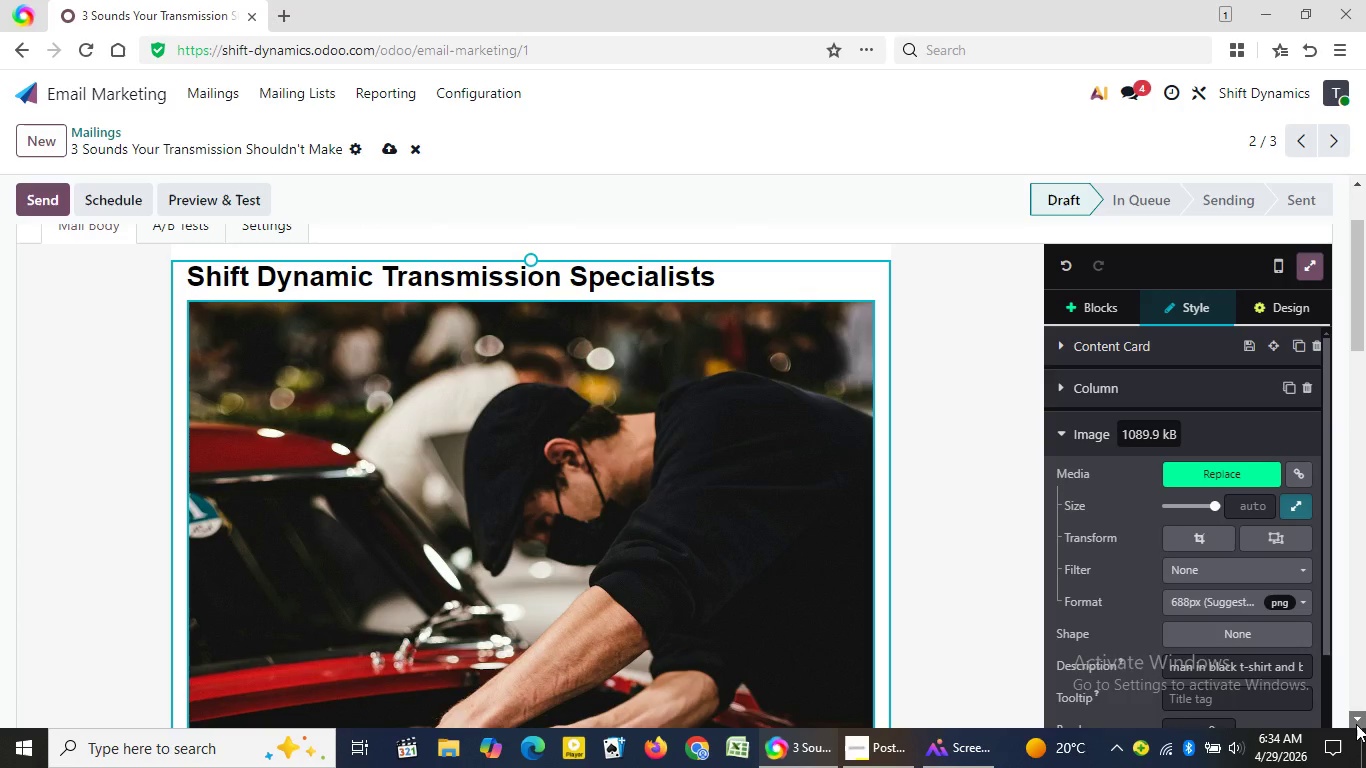 
triple_click([1356, 724])
 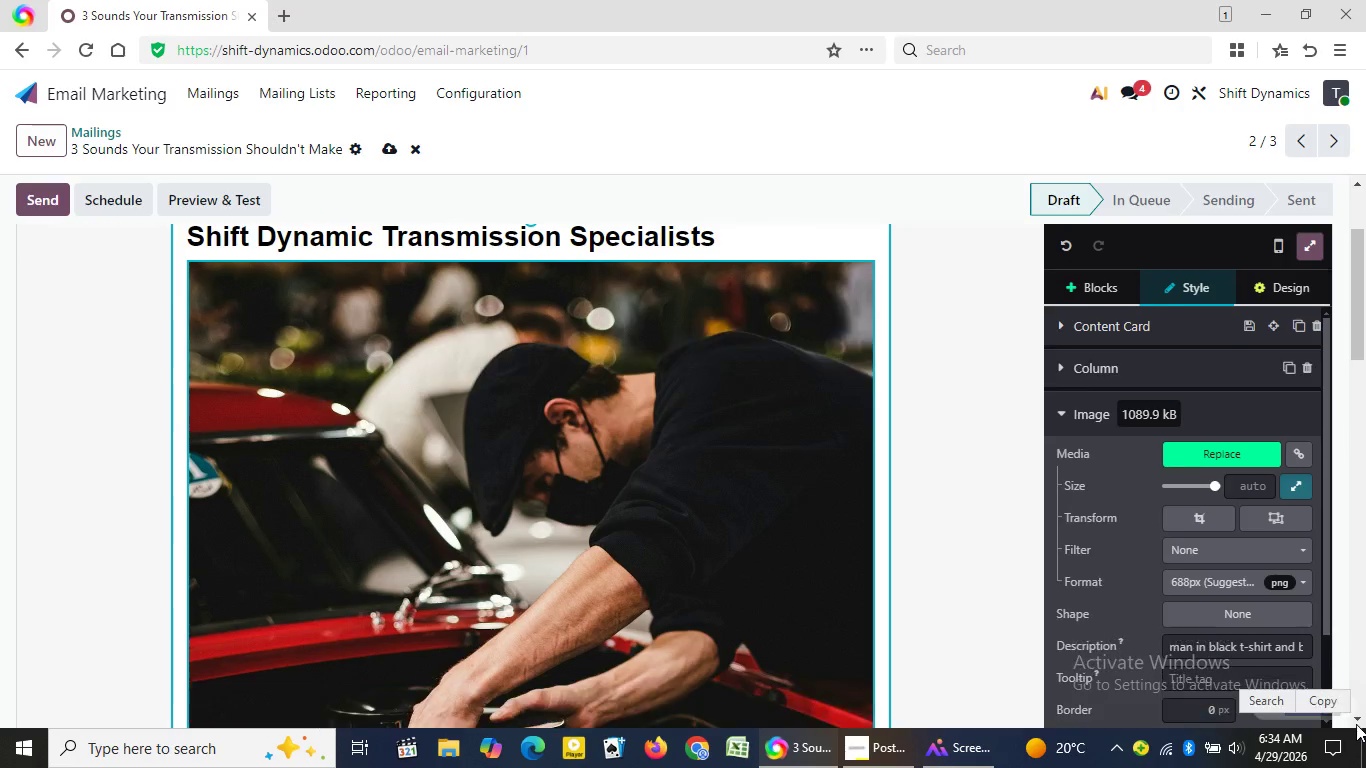 
triple_click([1356, 724])
 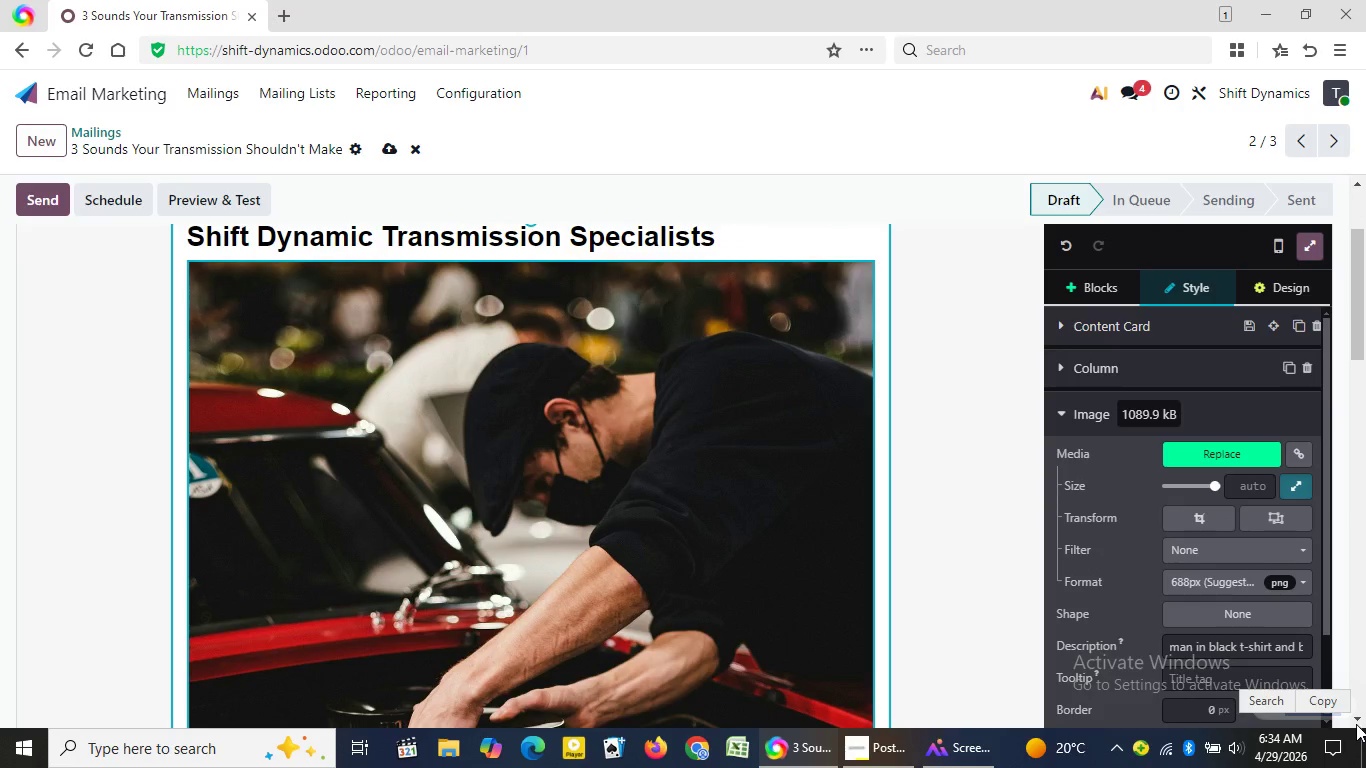 
triple_click([1356, 724])
 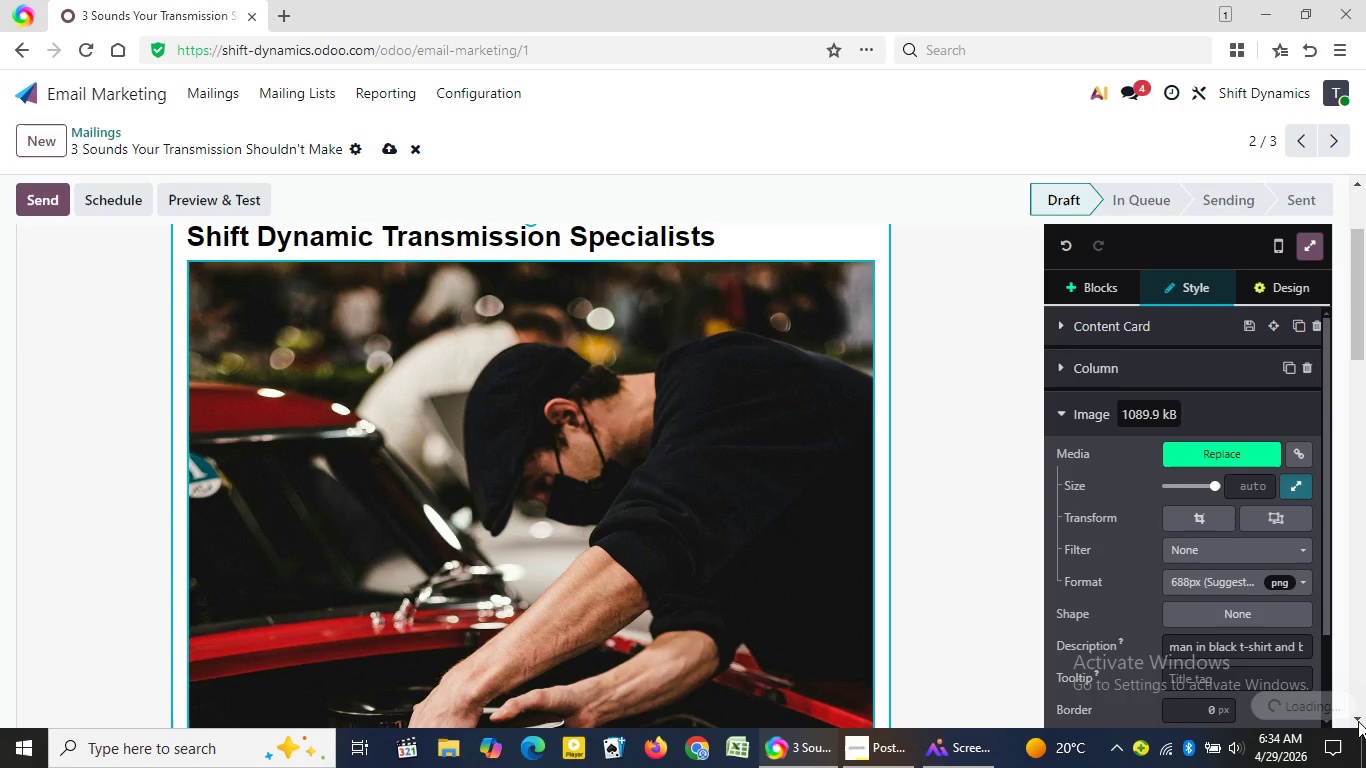 
double_click([1358, 721])
 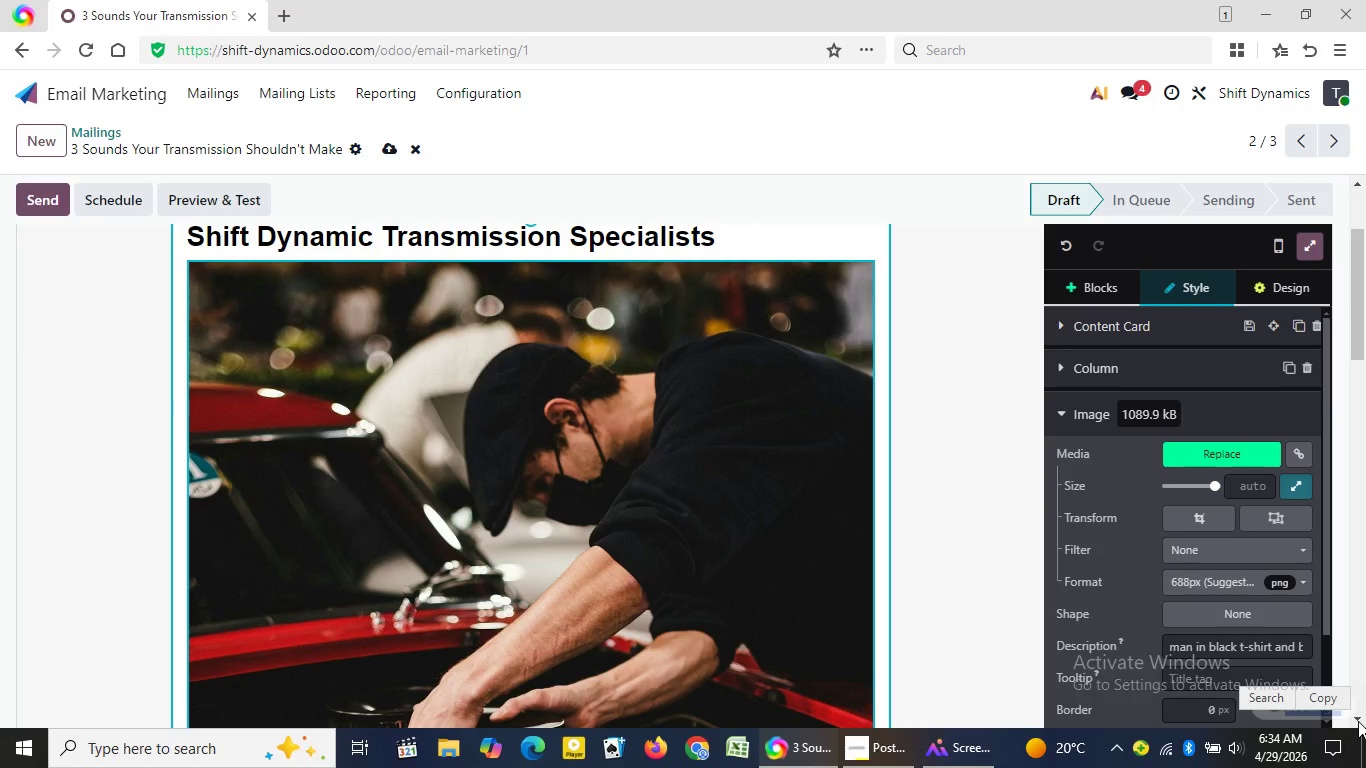 
triple_click([1358, 721])
 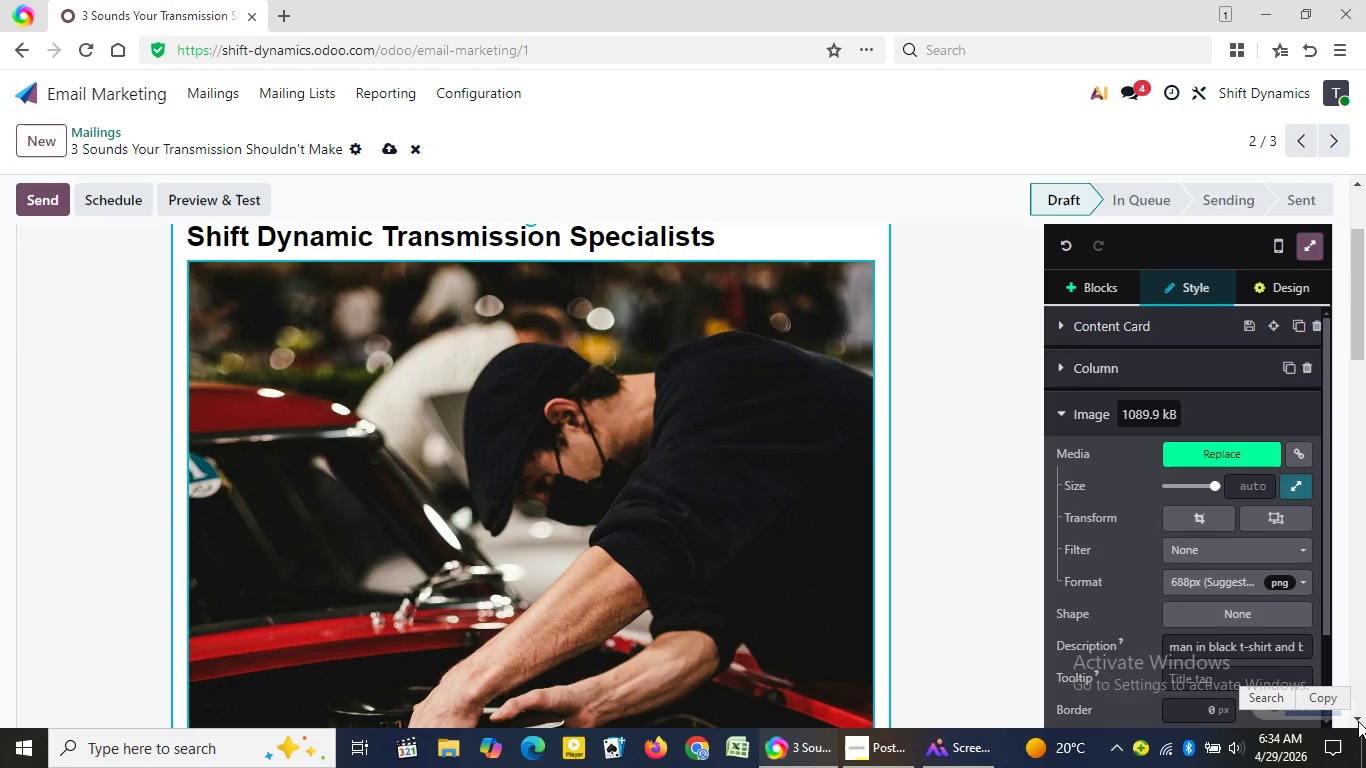 
triple_click([1358, 721])
 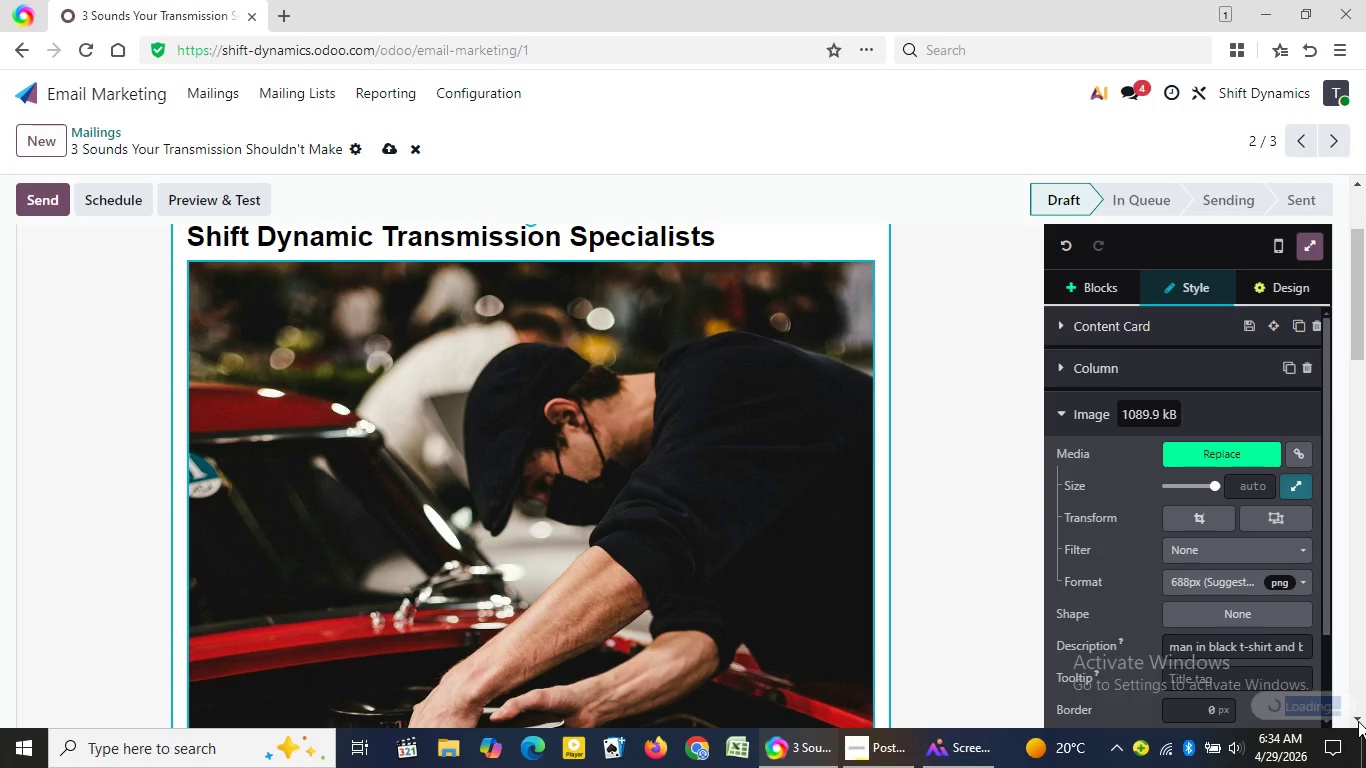 
double_click([1357, 721])
 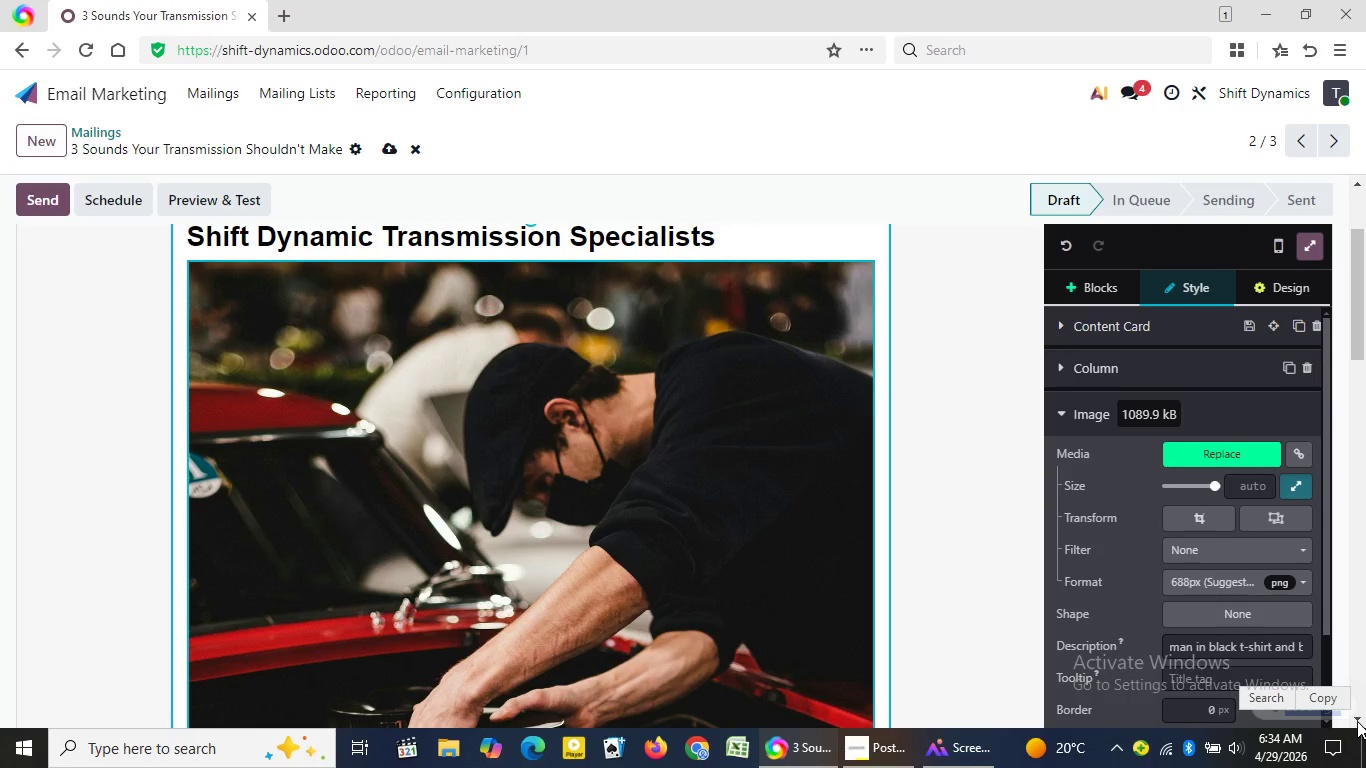 
triple_click([1357, 721])
 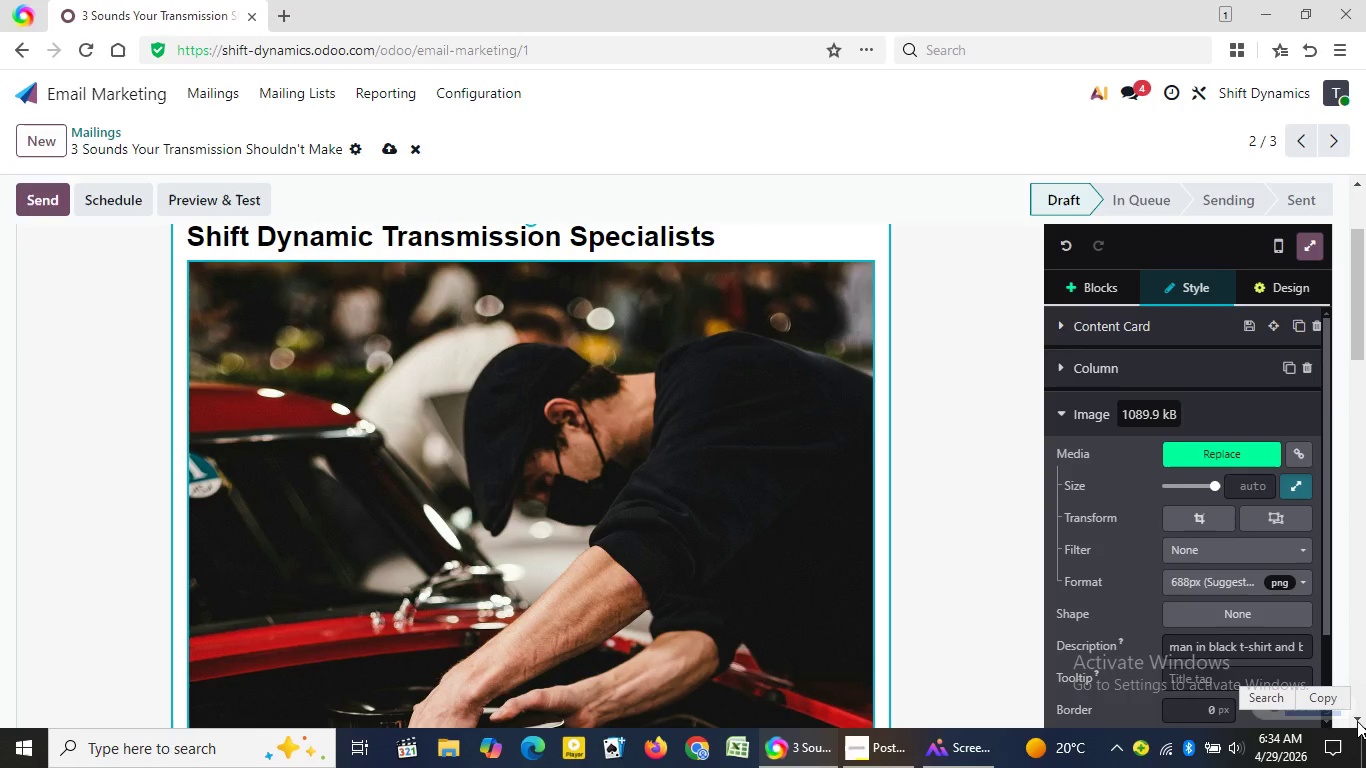 
triple_click([1357, 721])
 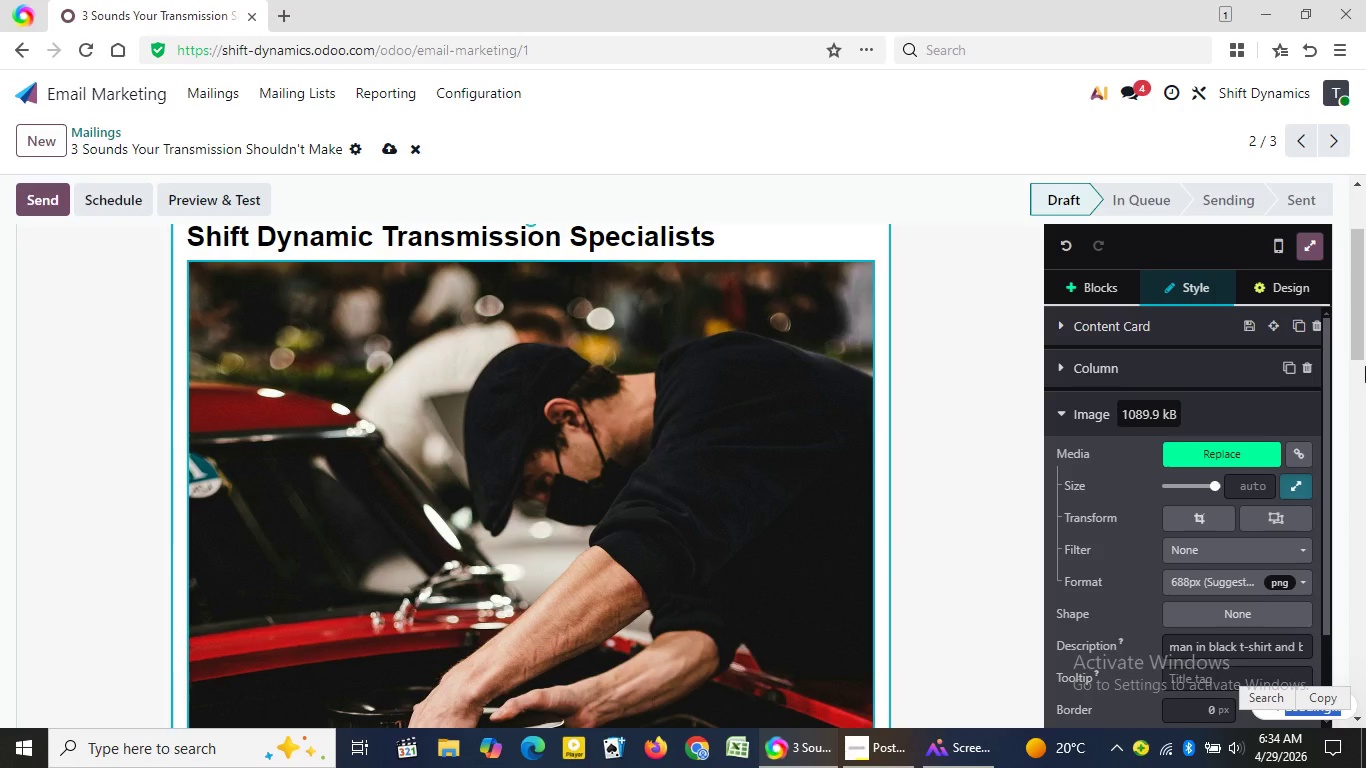 
wait(6.17)
 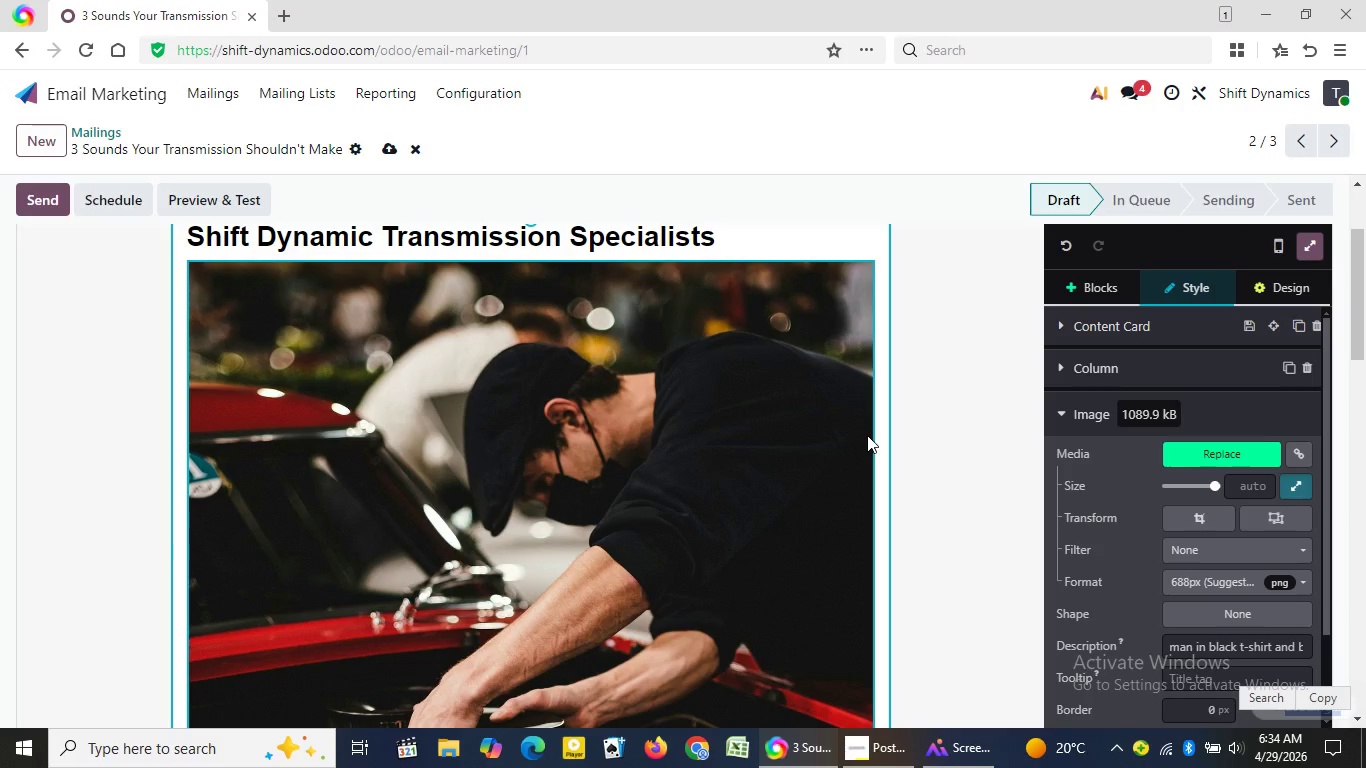 
left_click([1361, 369])
 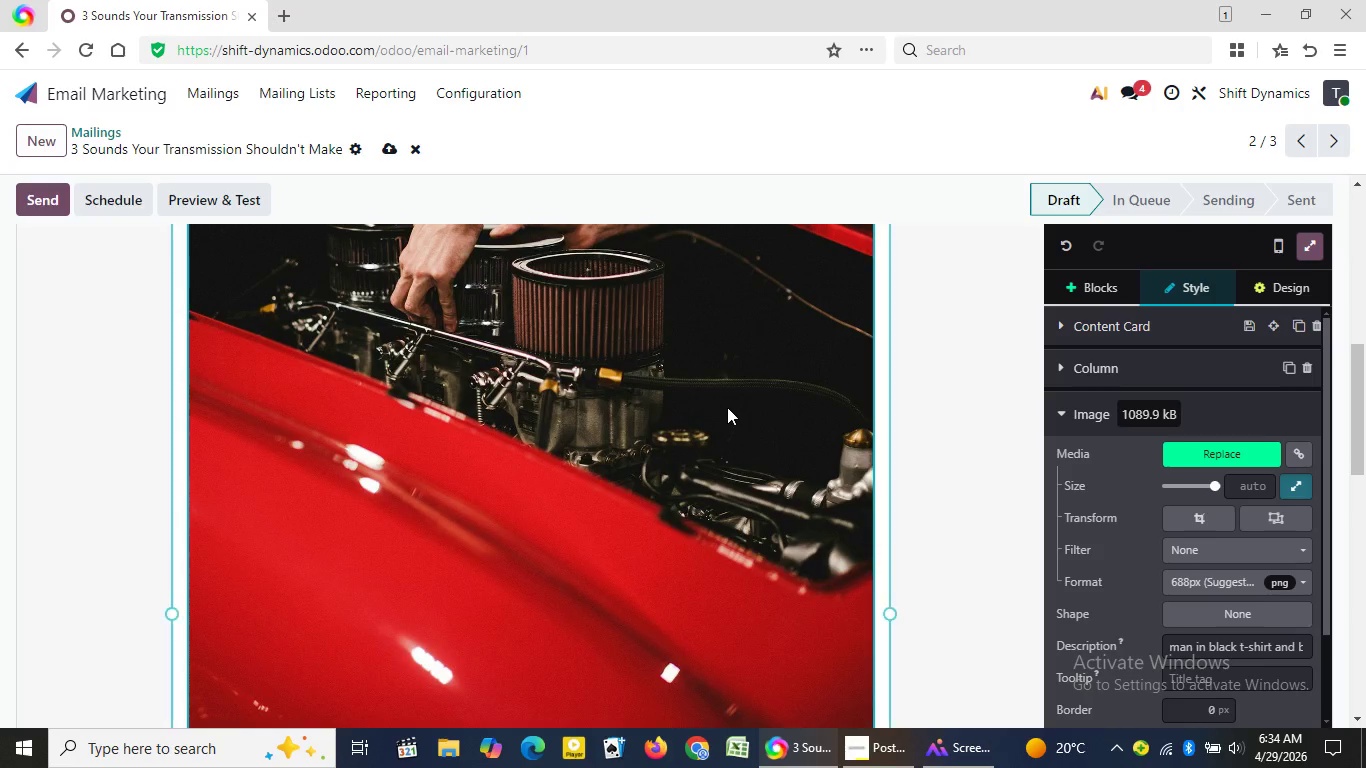 
wait(5.16)
 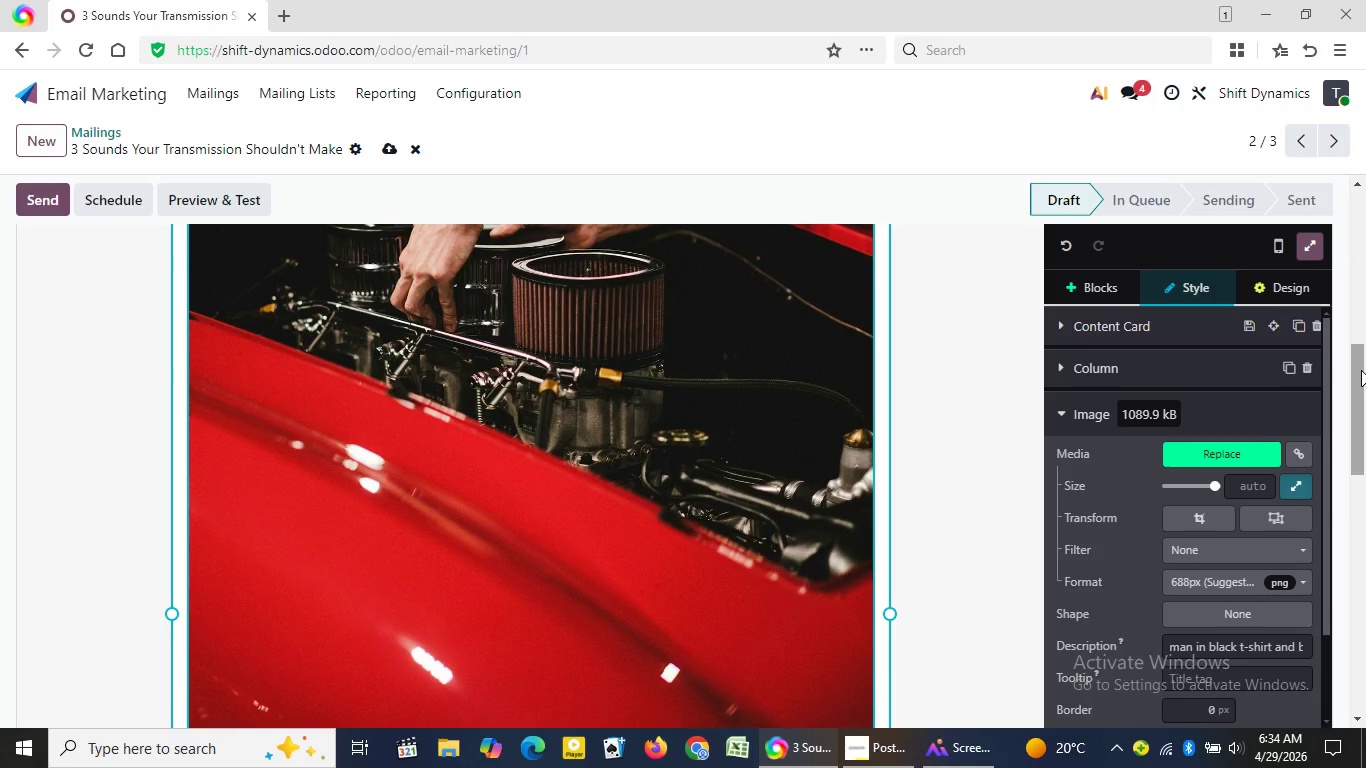 
double_click([679, 410])
 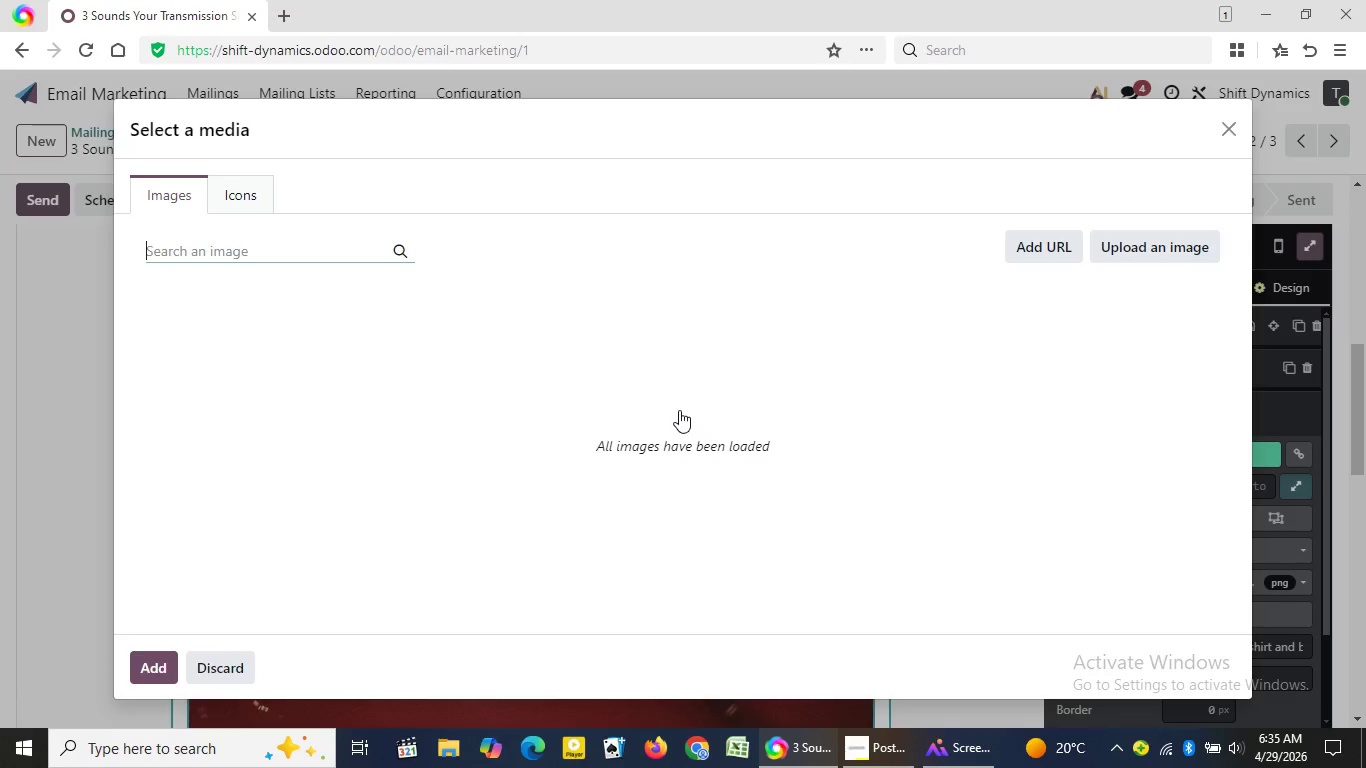 
wait(15.97)
 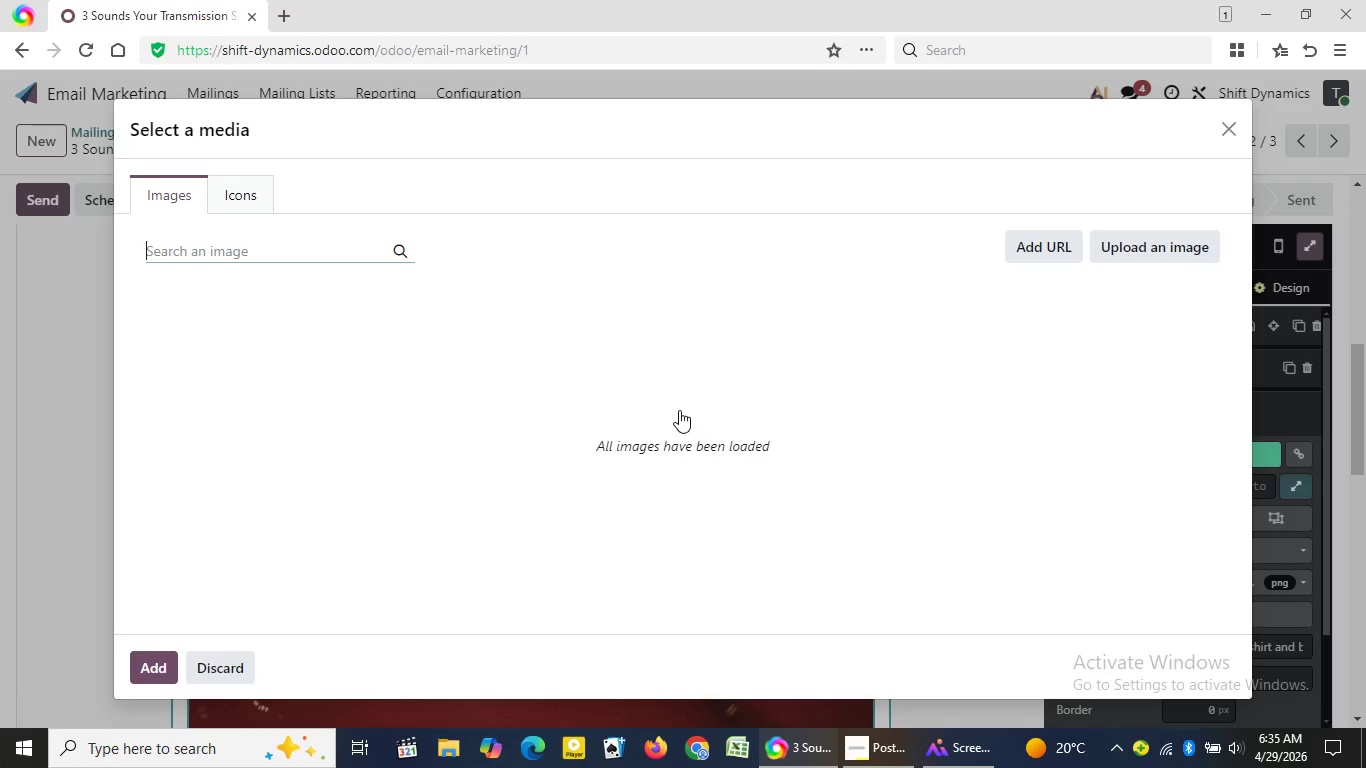 
type(car tran)
 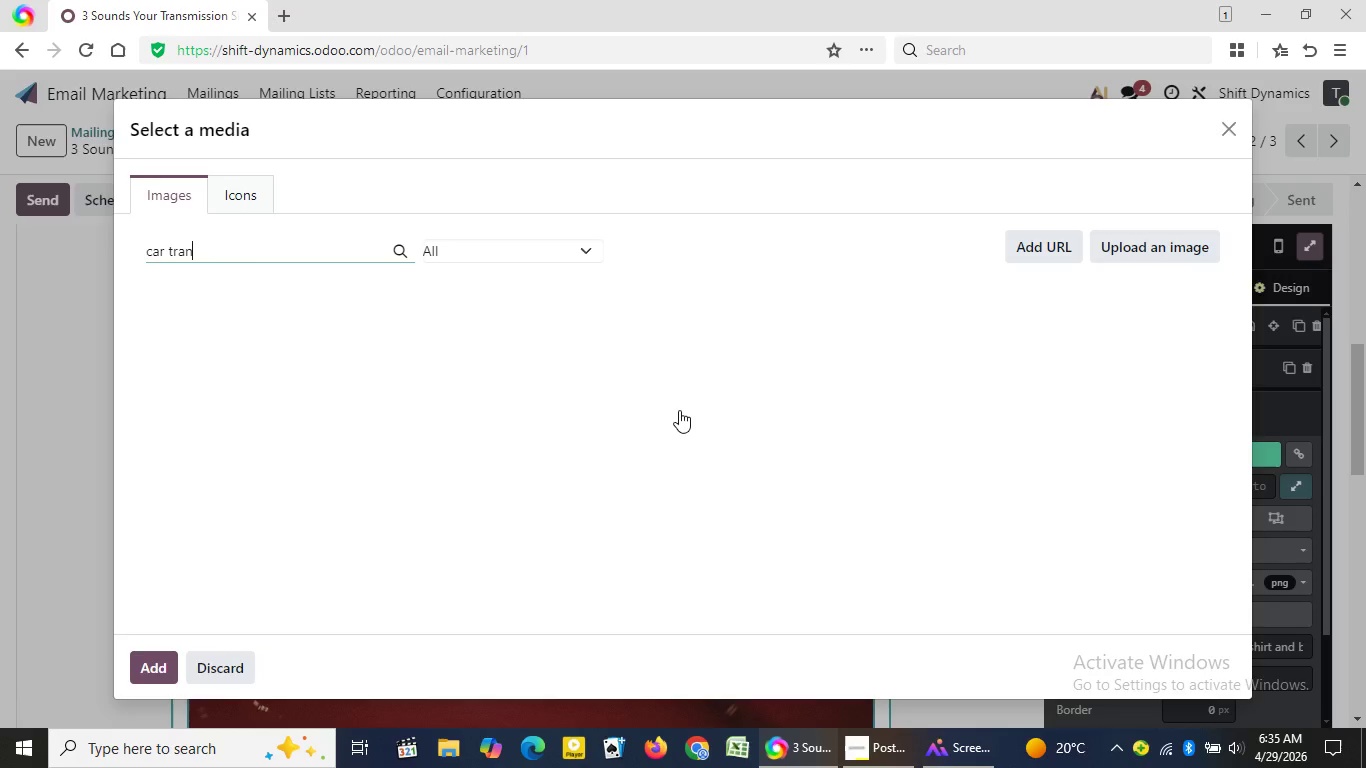 
key(S)
 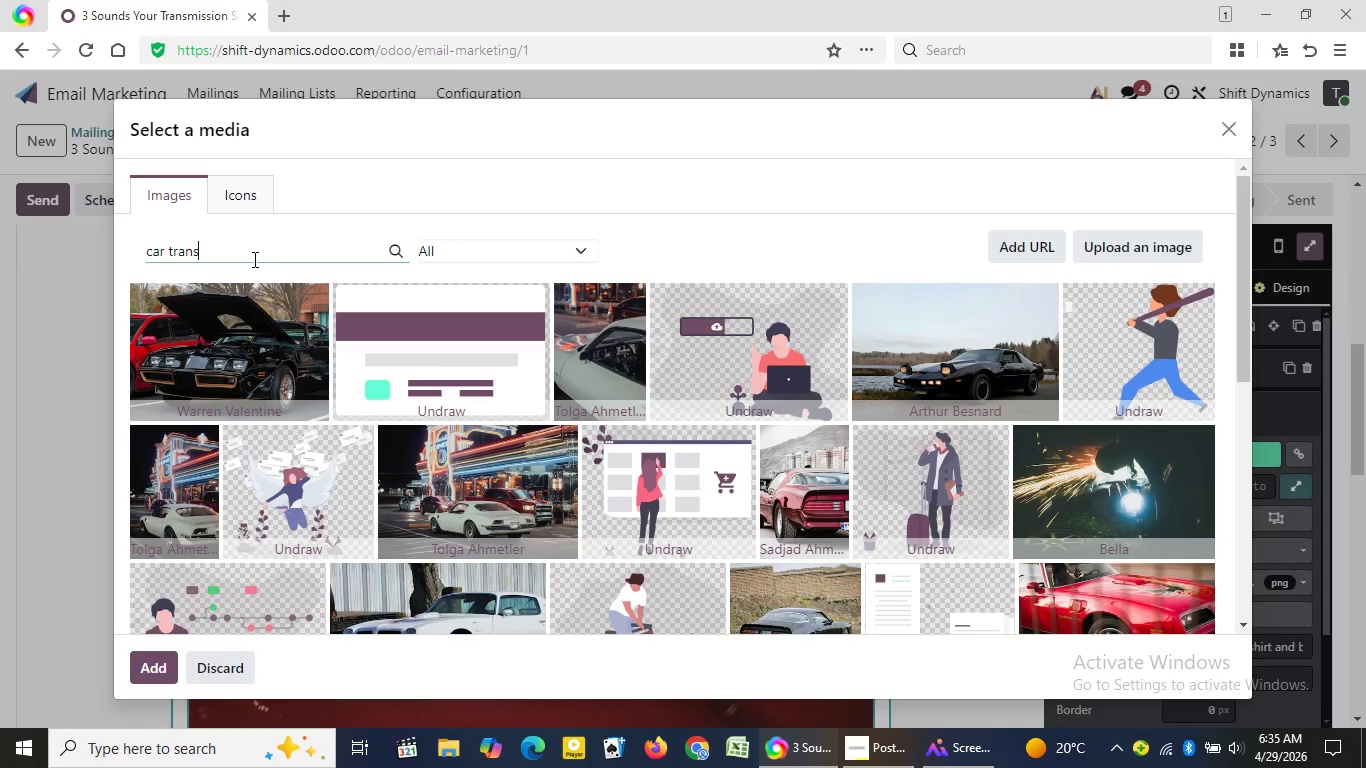 
wait(38.77)
 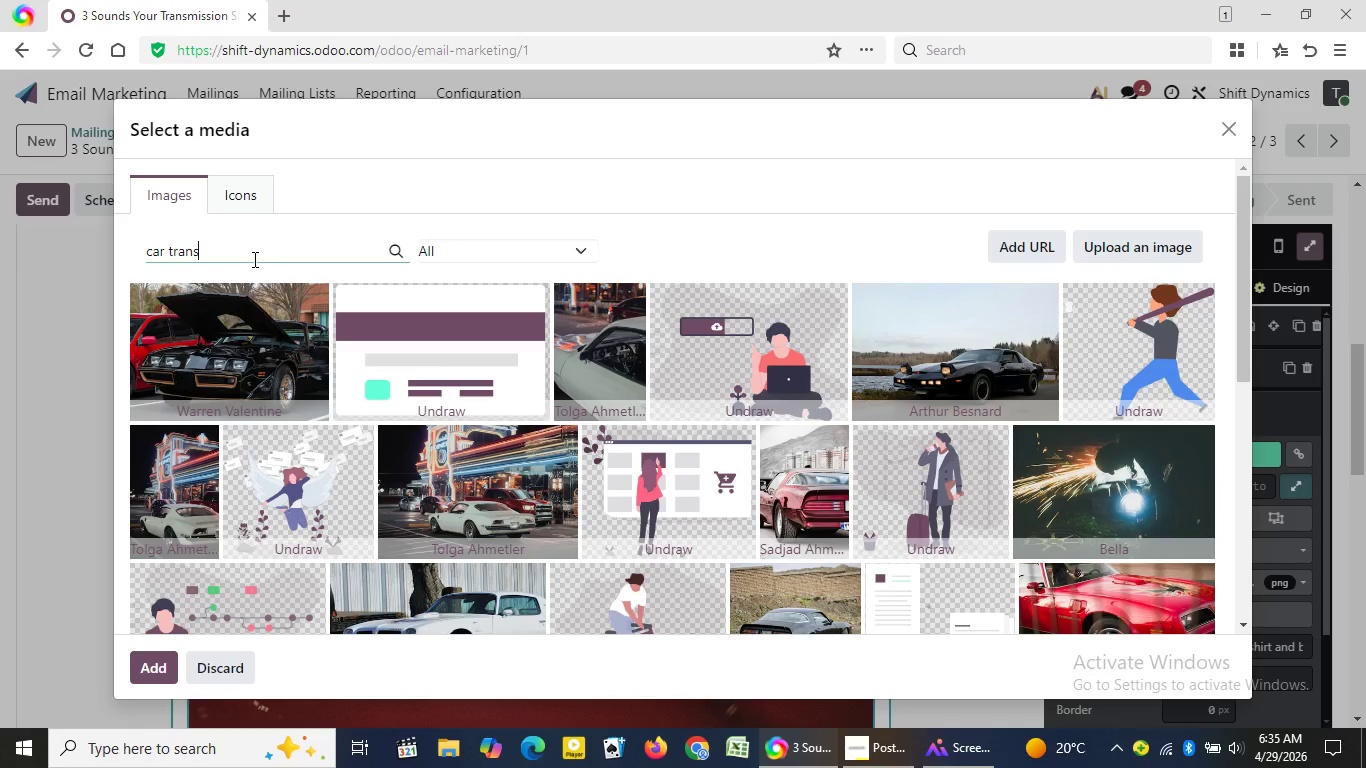 
type(mission)
 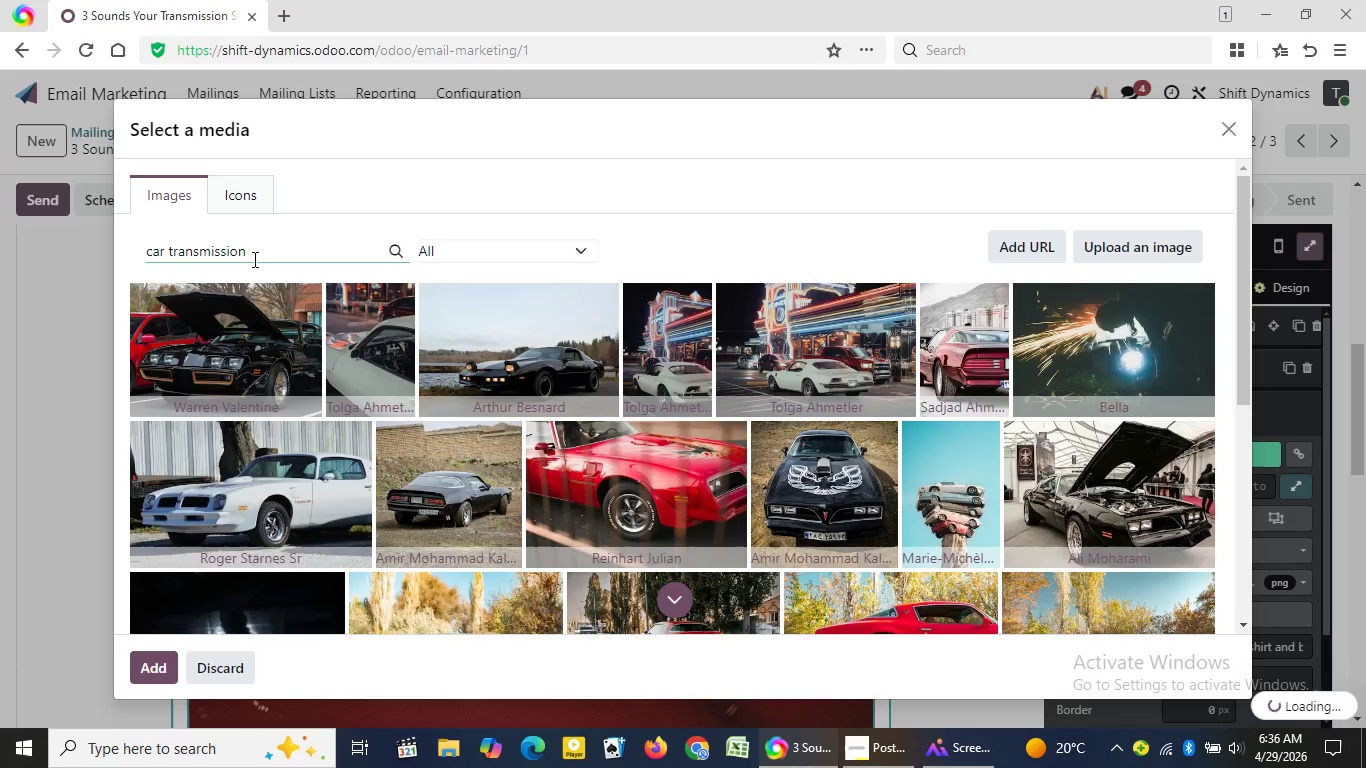 
wait(8.61)
 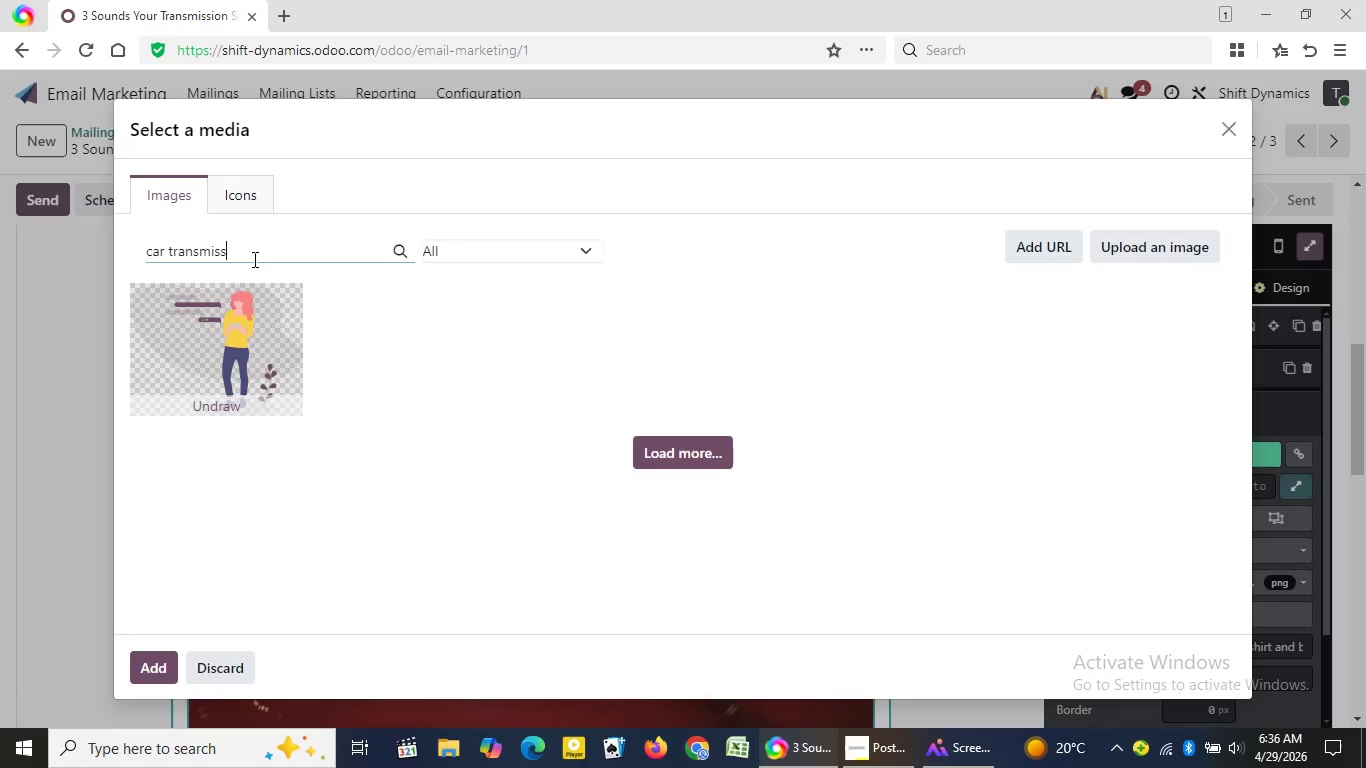 
key(Backspace)
 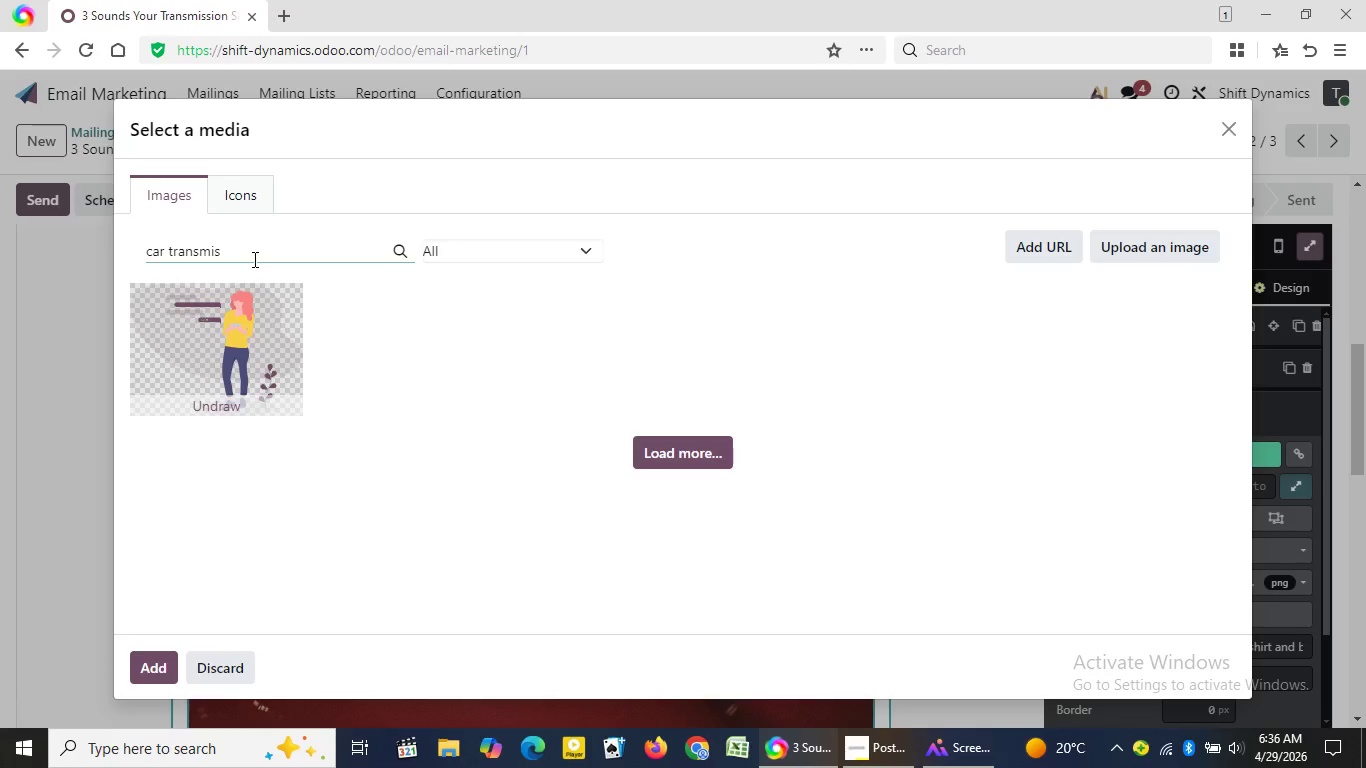 
key(Backspace)
 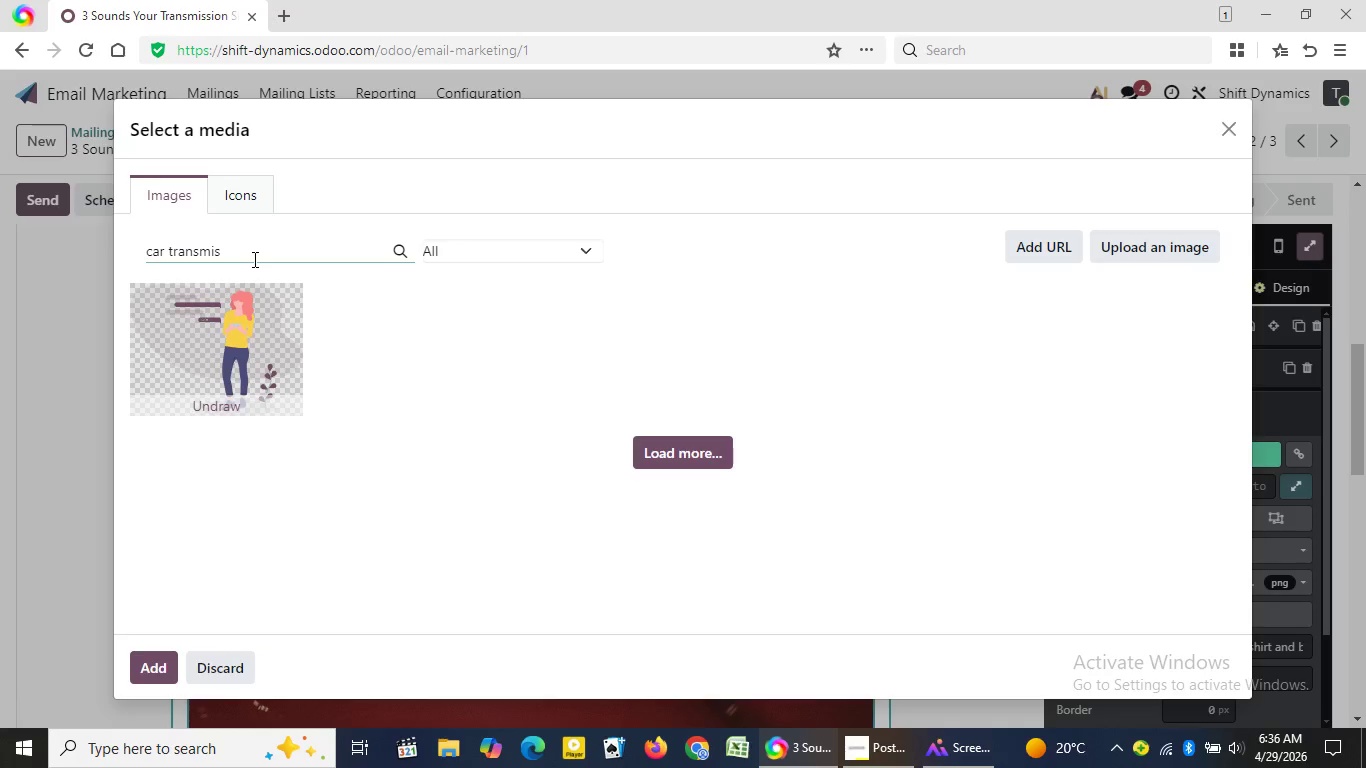 
key(Backspace)
 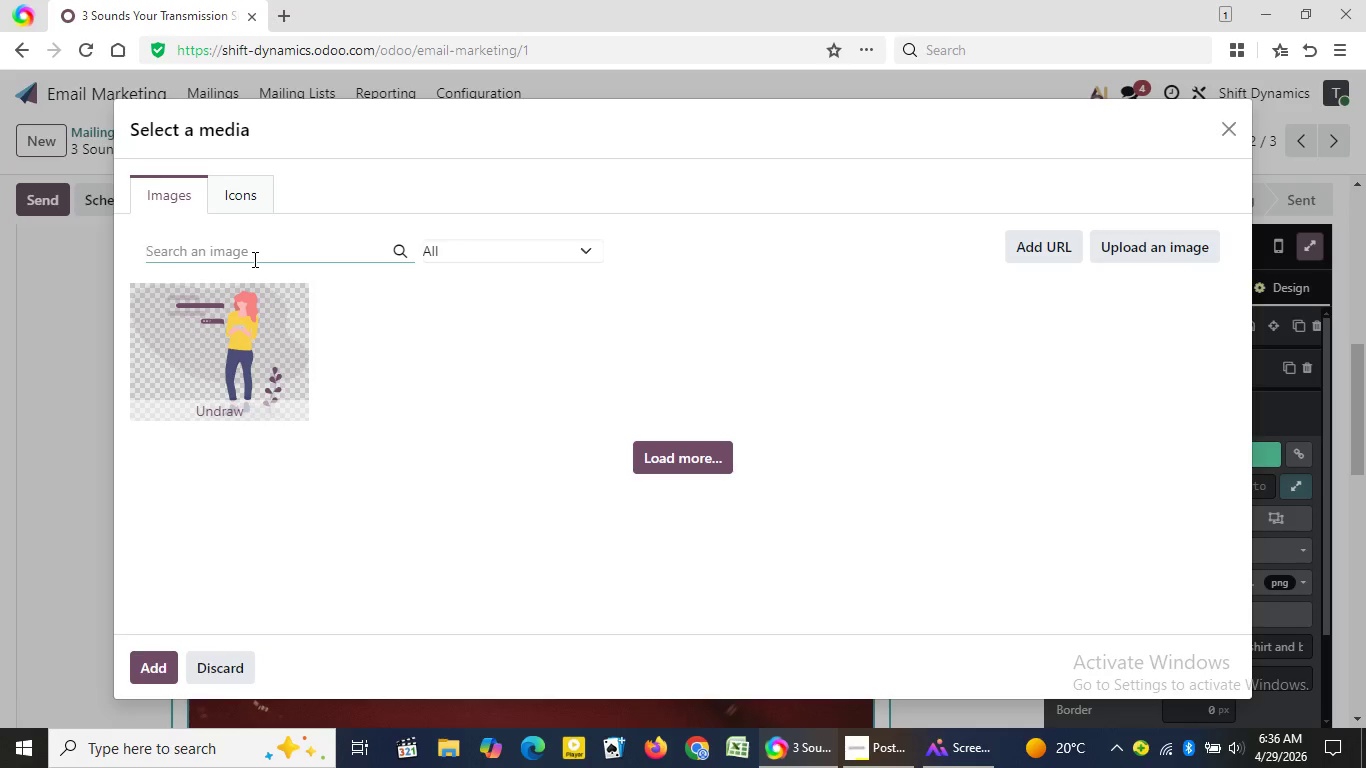 
hold_key(key=Backspace, duration=1.0)
 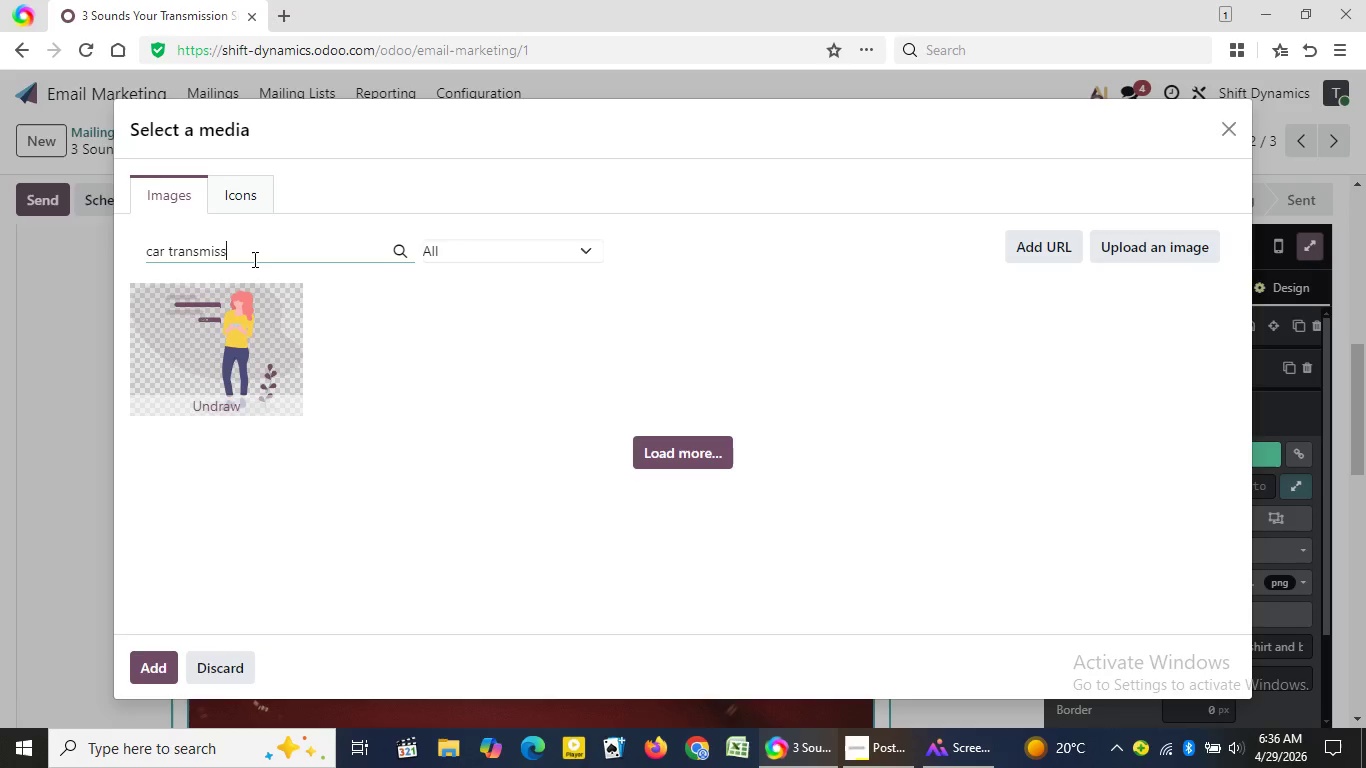 
type(mechanic inspecting car under)
 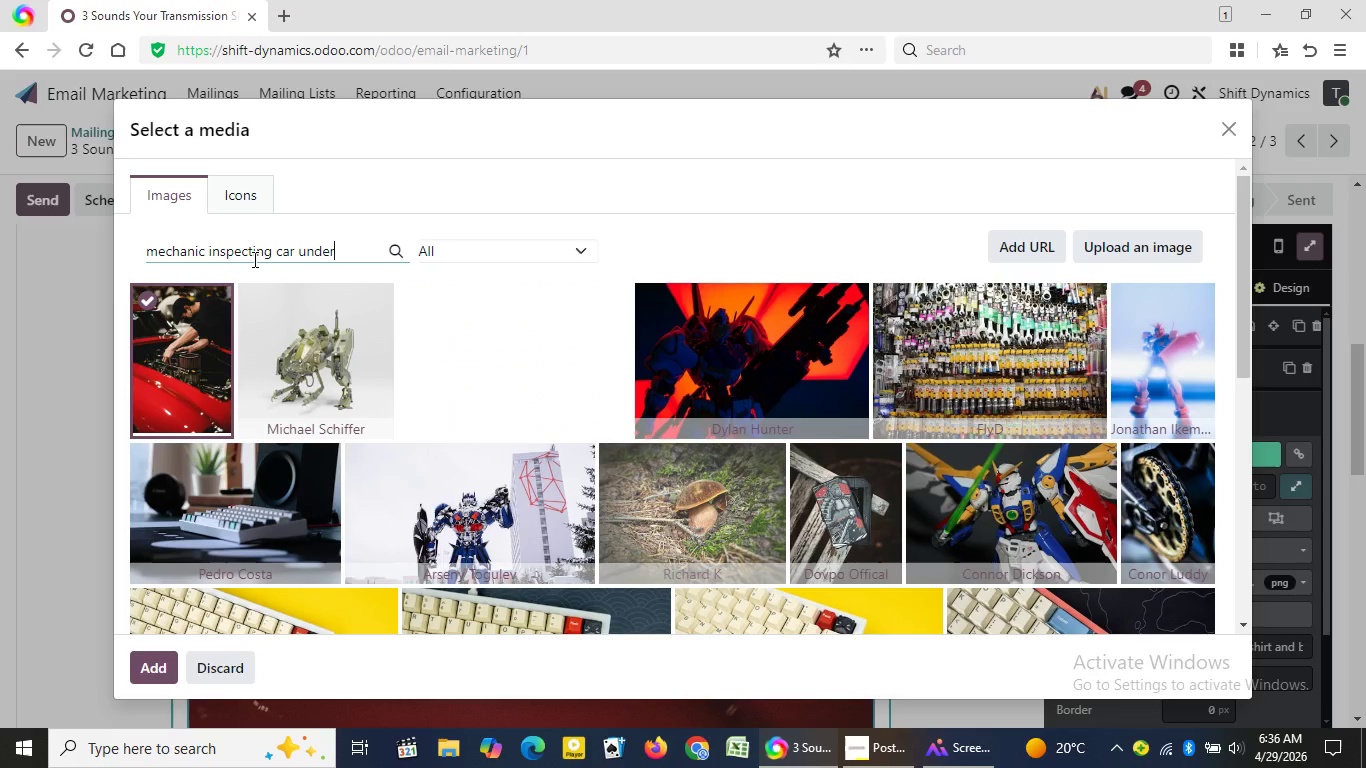 
type(hood)
 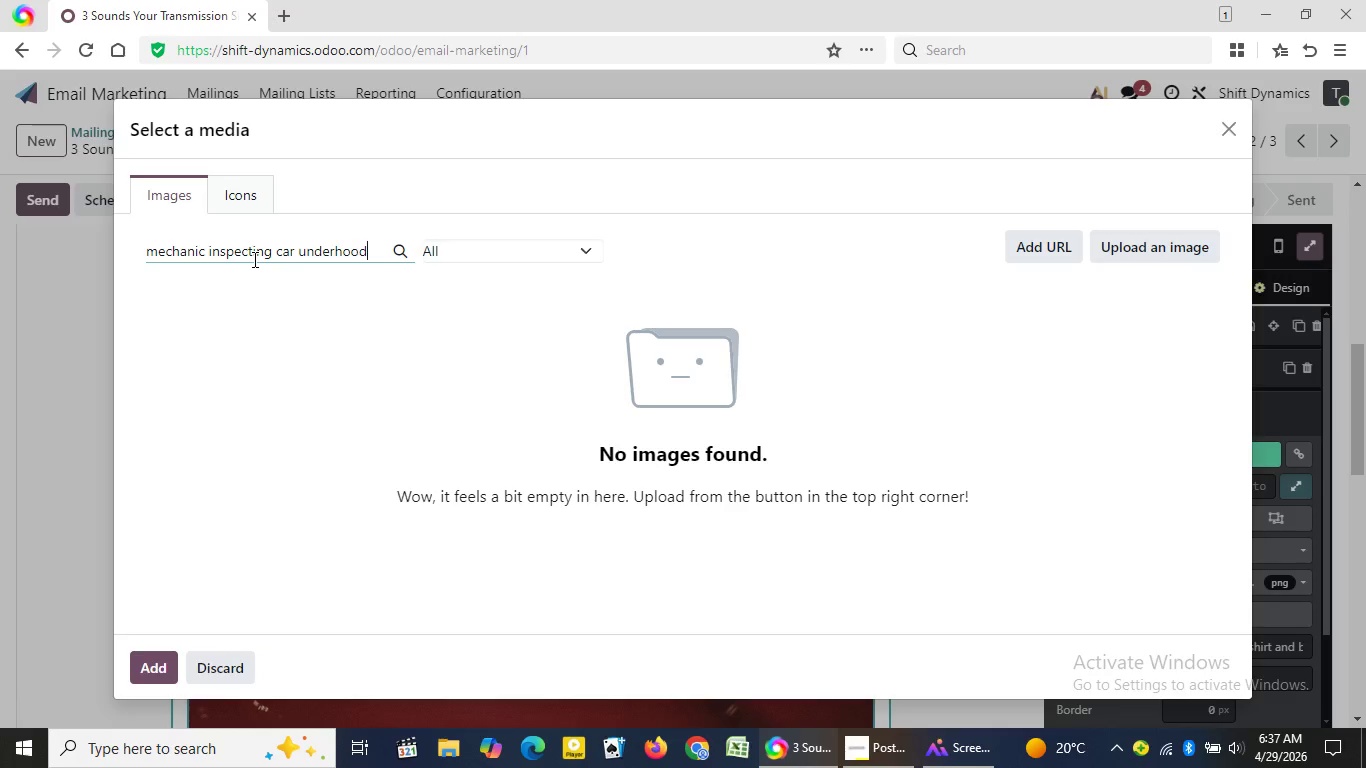 
wait(69.58)
 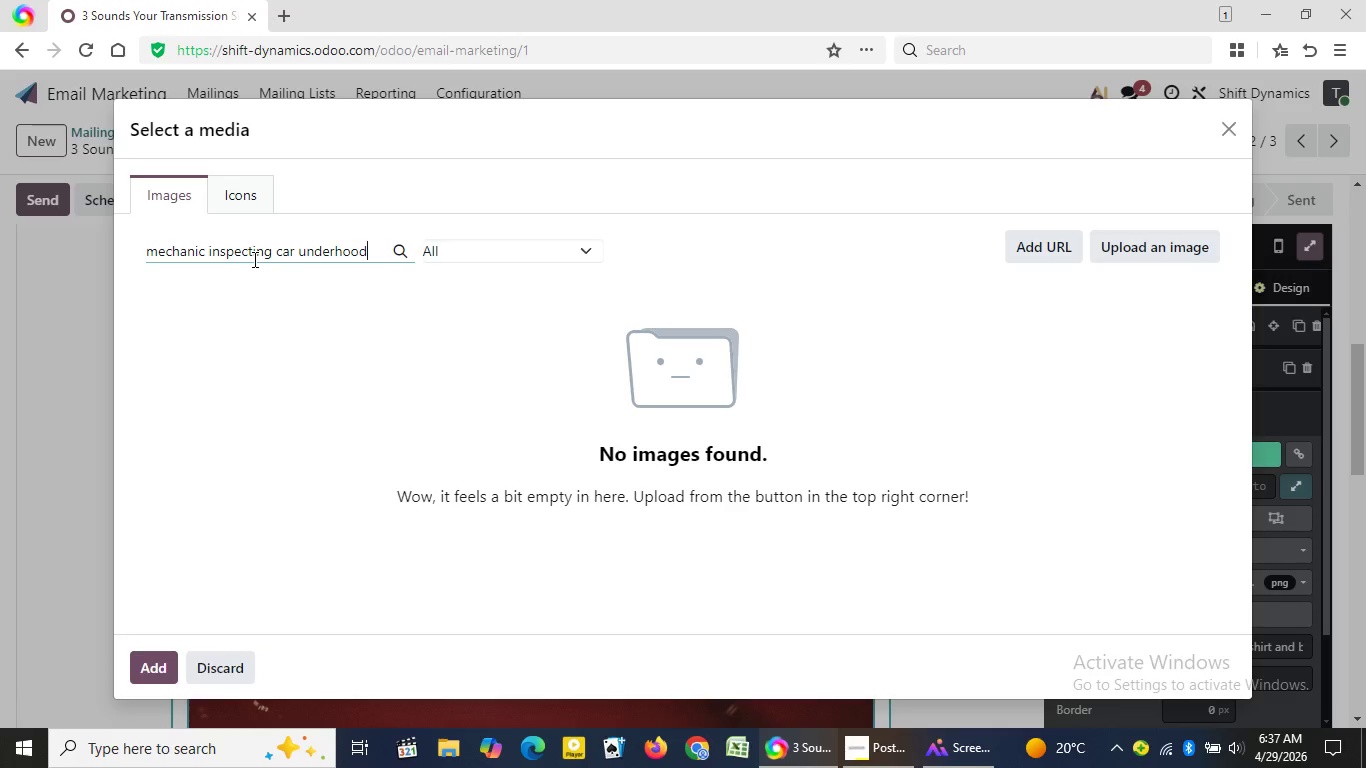 
key(Backspace)
 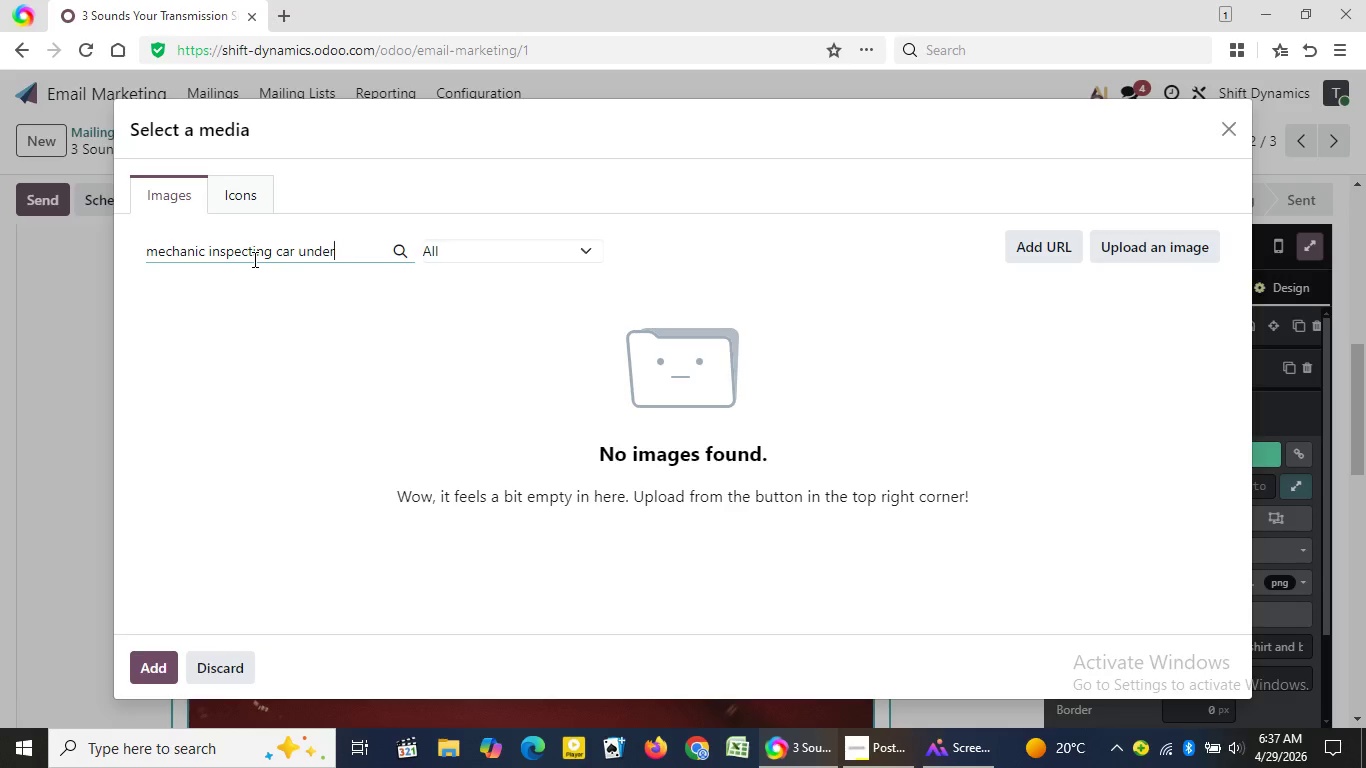 
key(Backspace)
 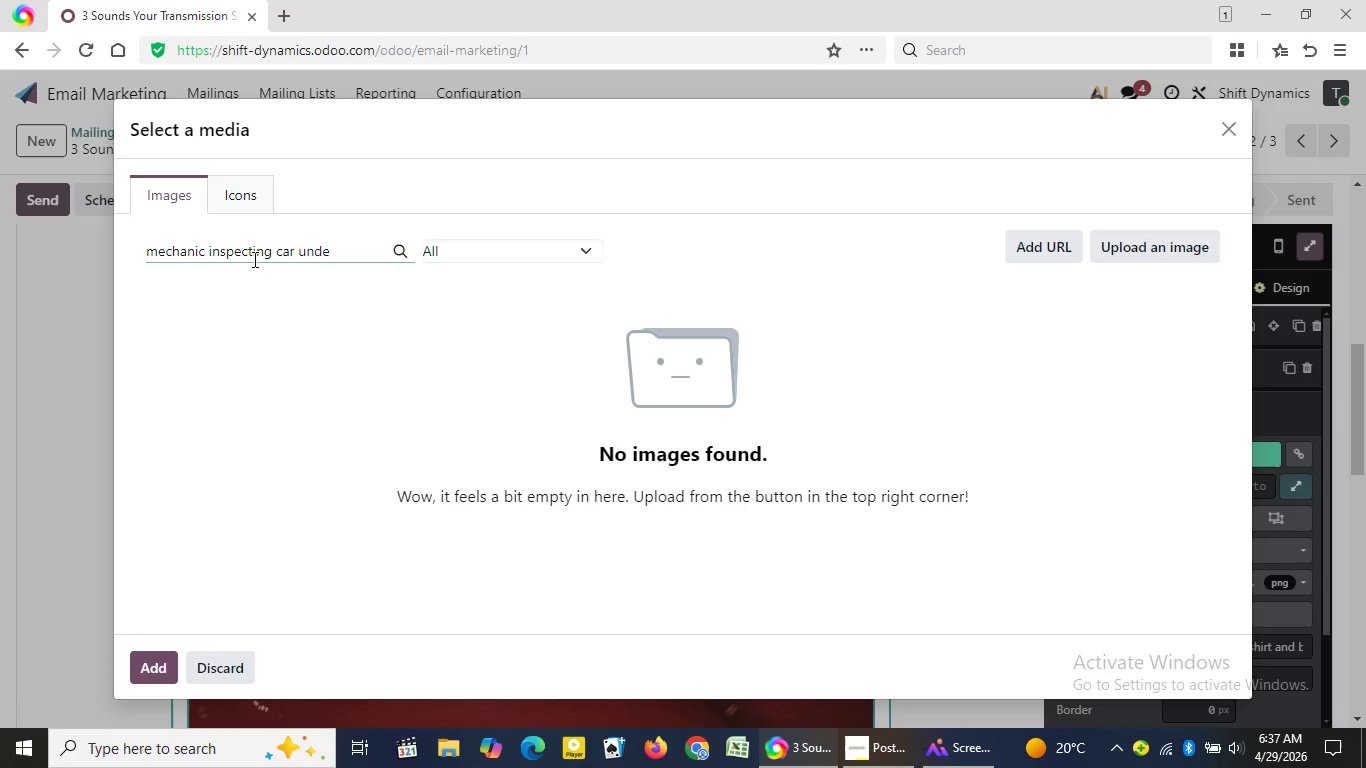 
key(Backspace)
 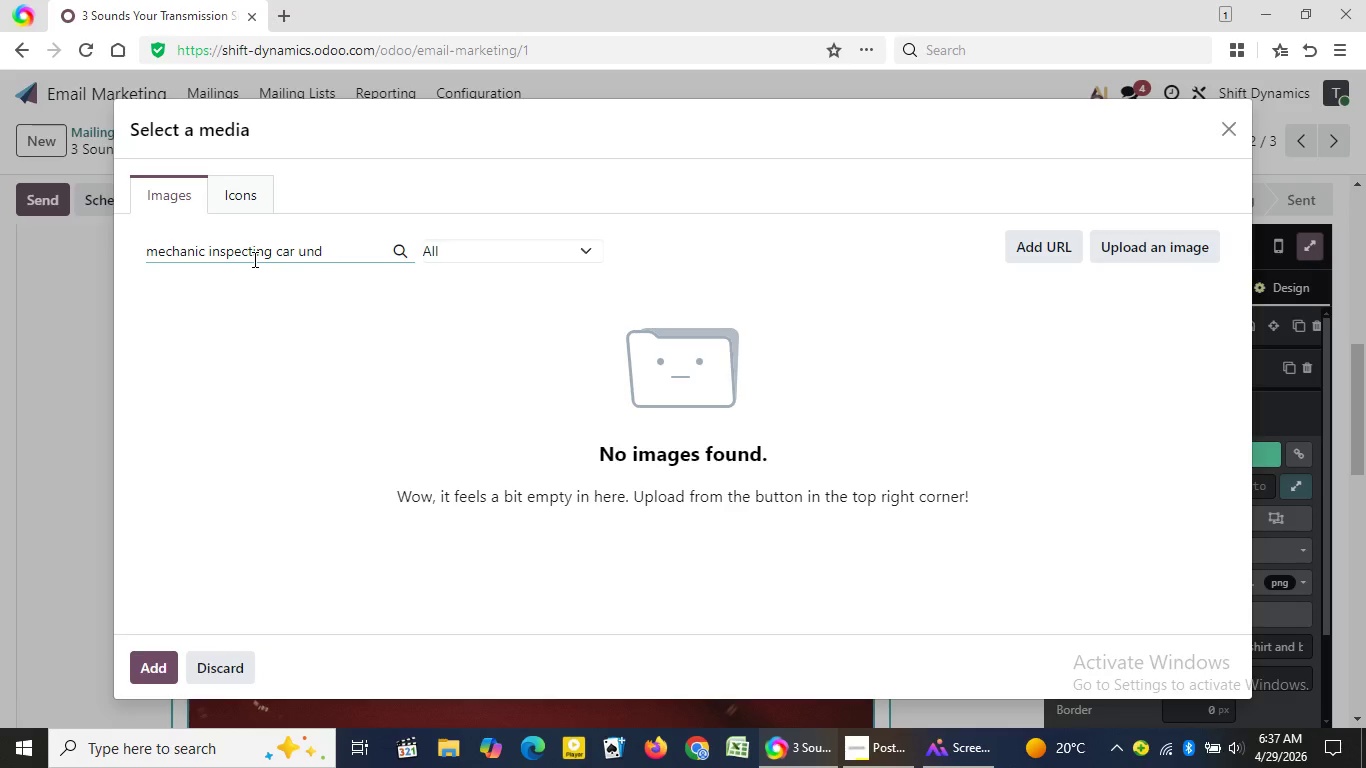 
key(Backspace)
 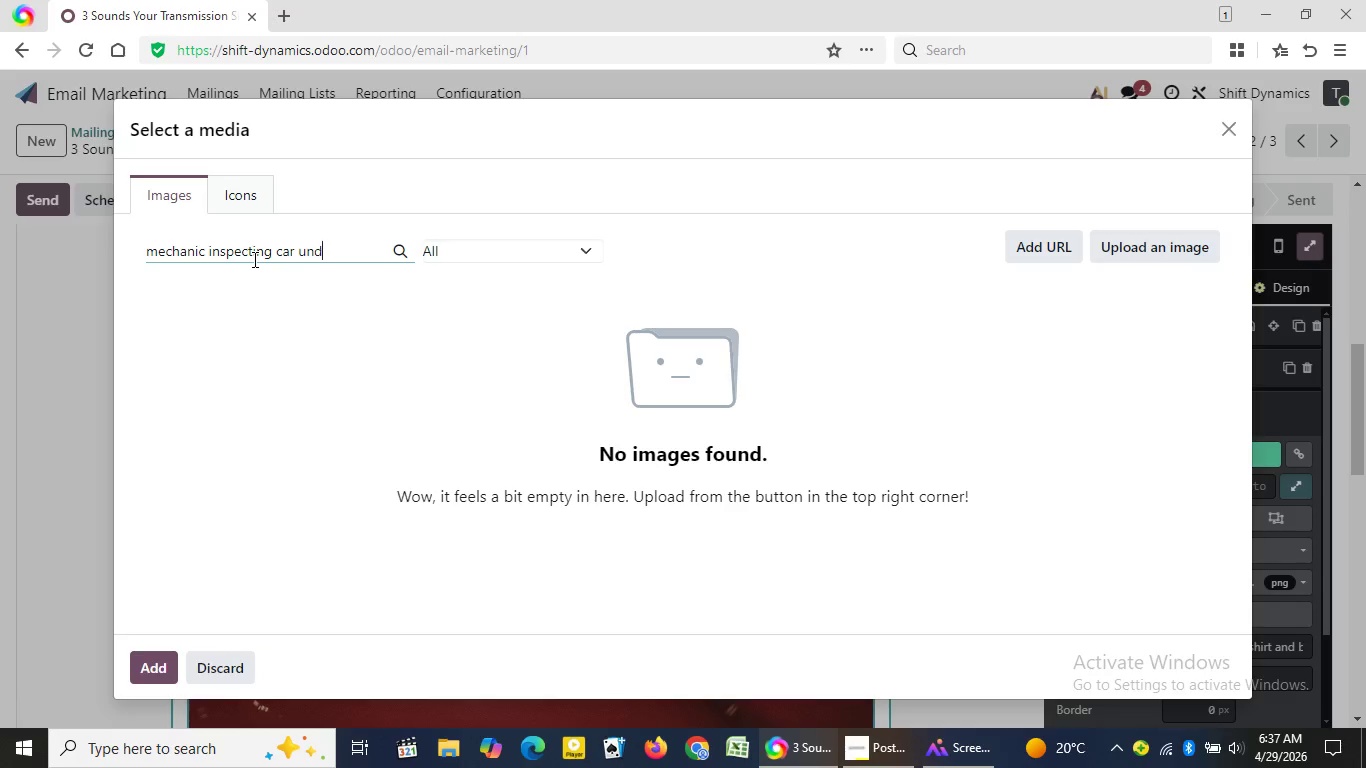 
key(Backspace)
 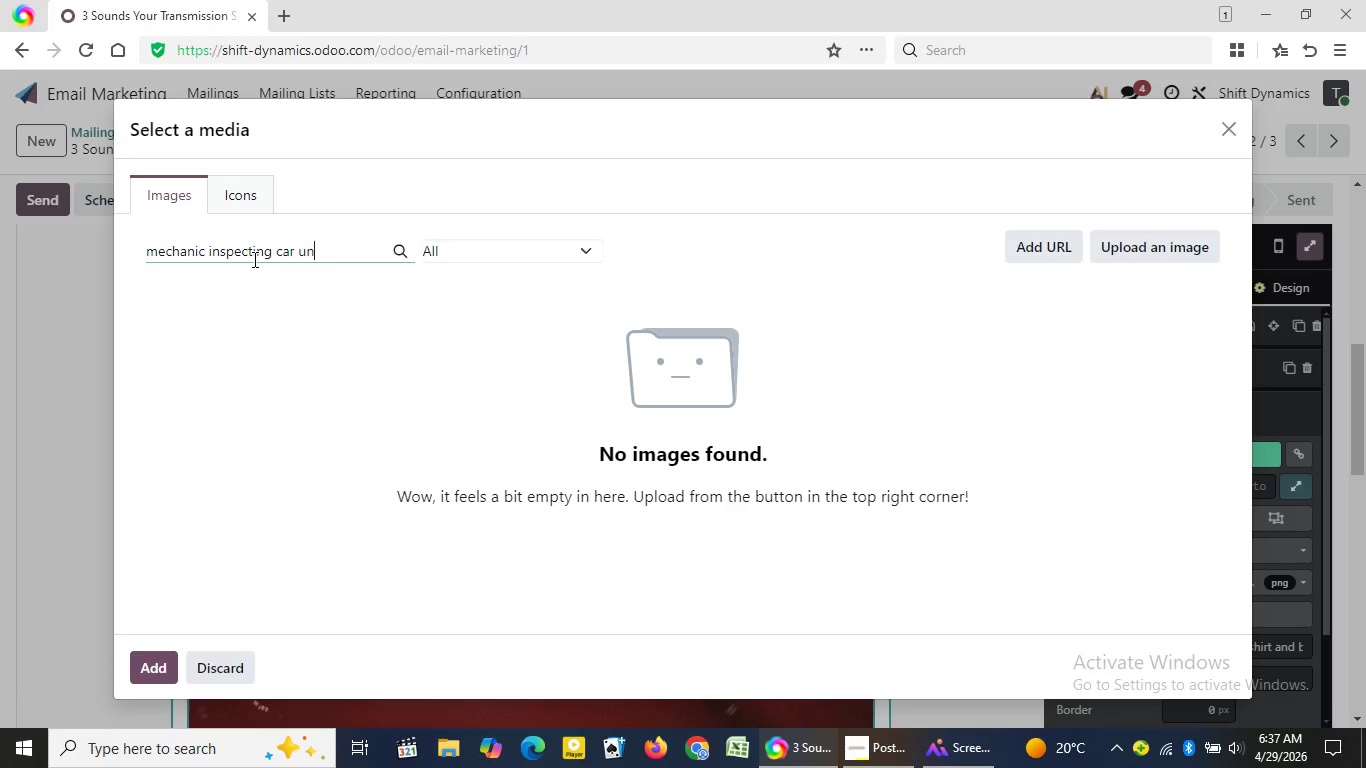 
key(Backspace)
 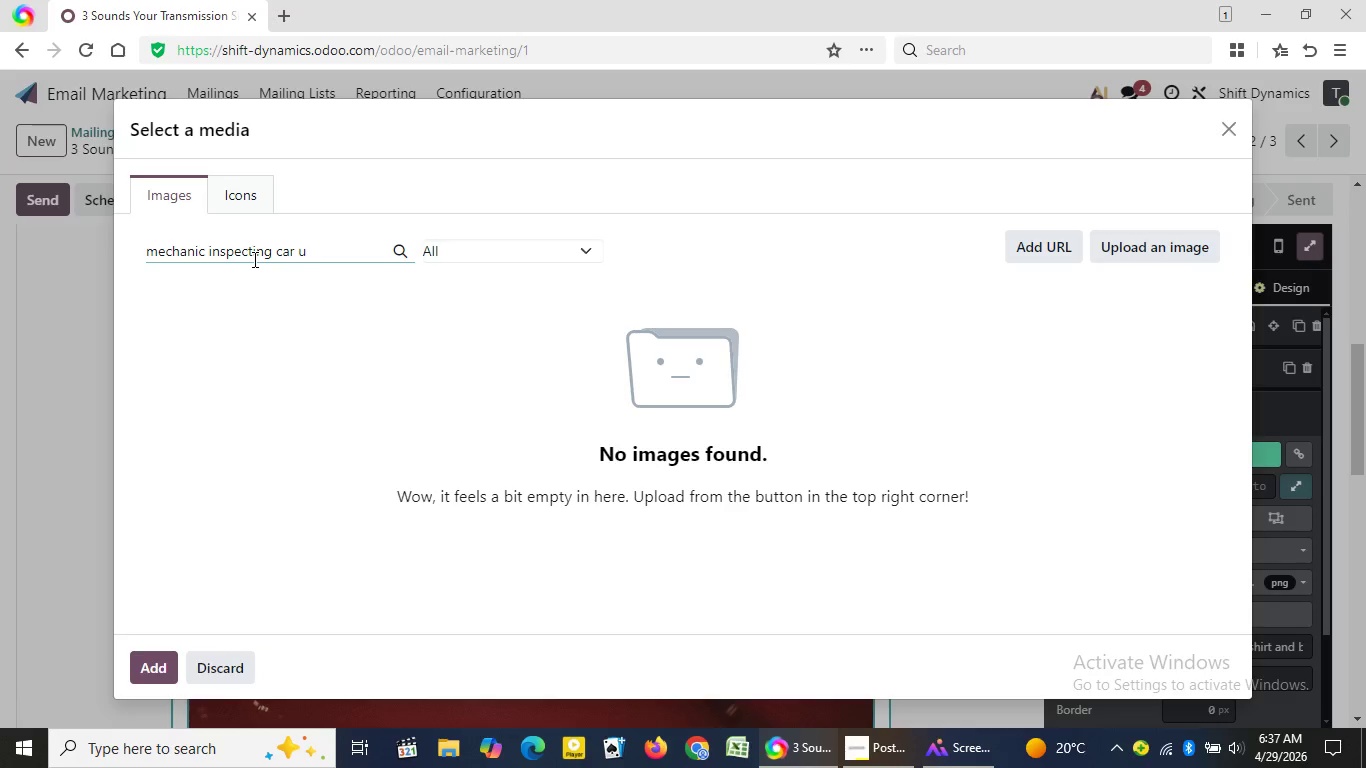 
key(Backspace)
 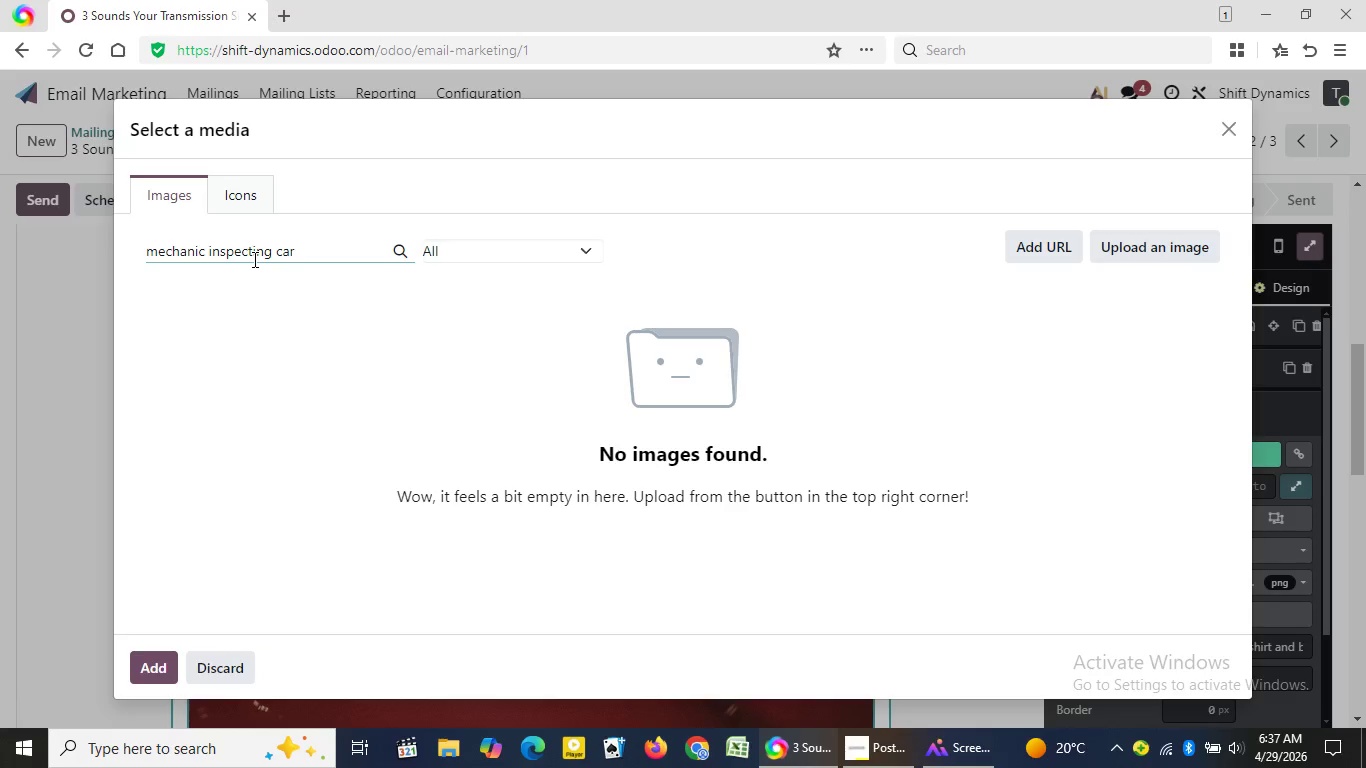 
key(Backspace)
 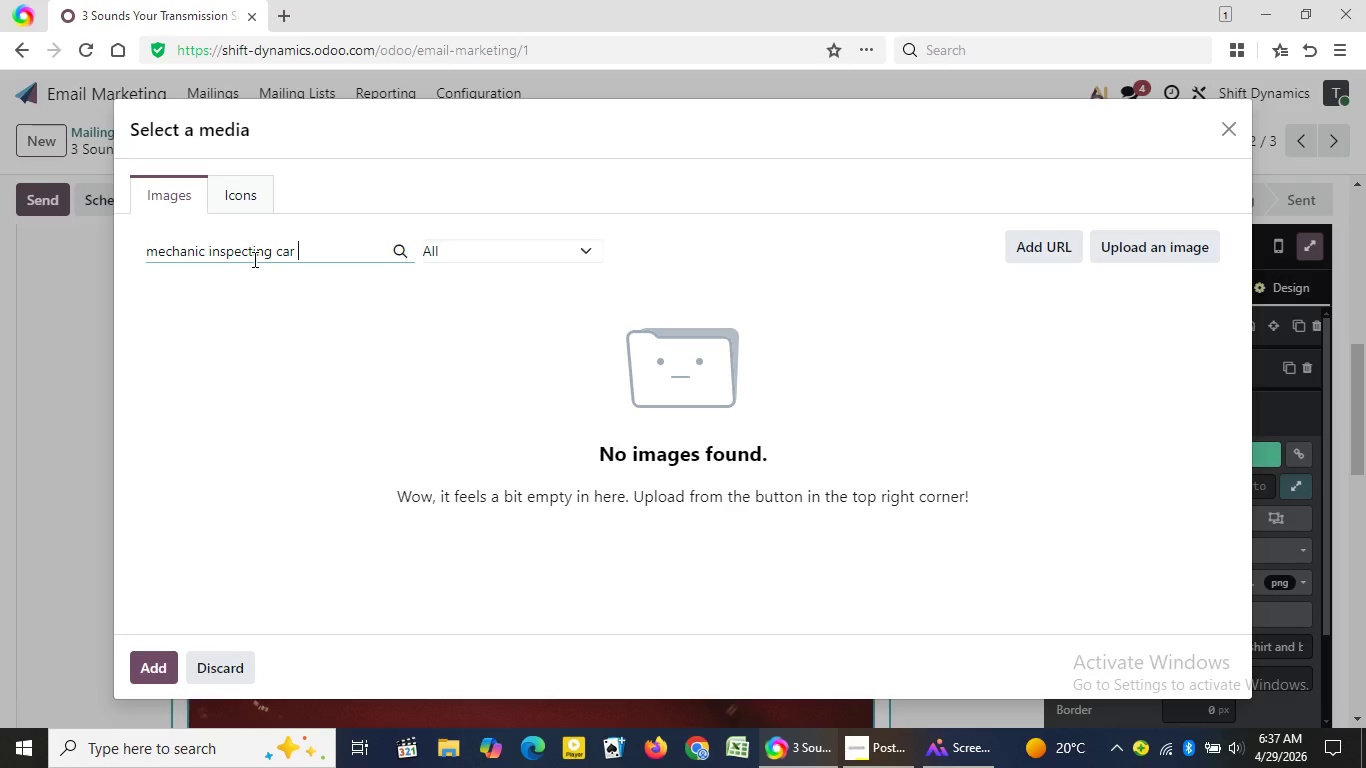 
key(Backspace)
 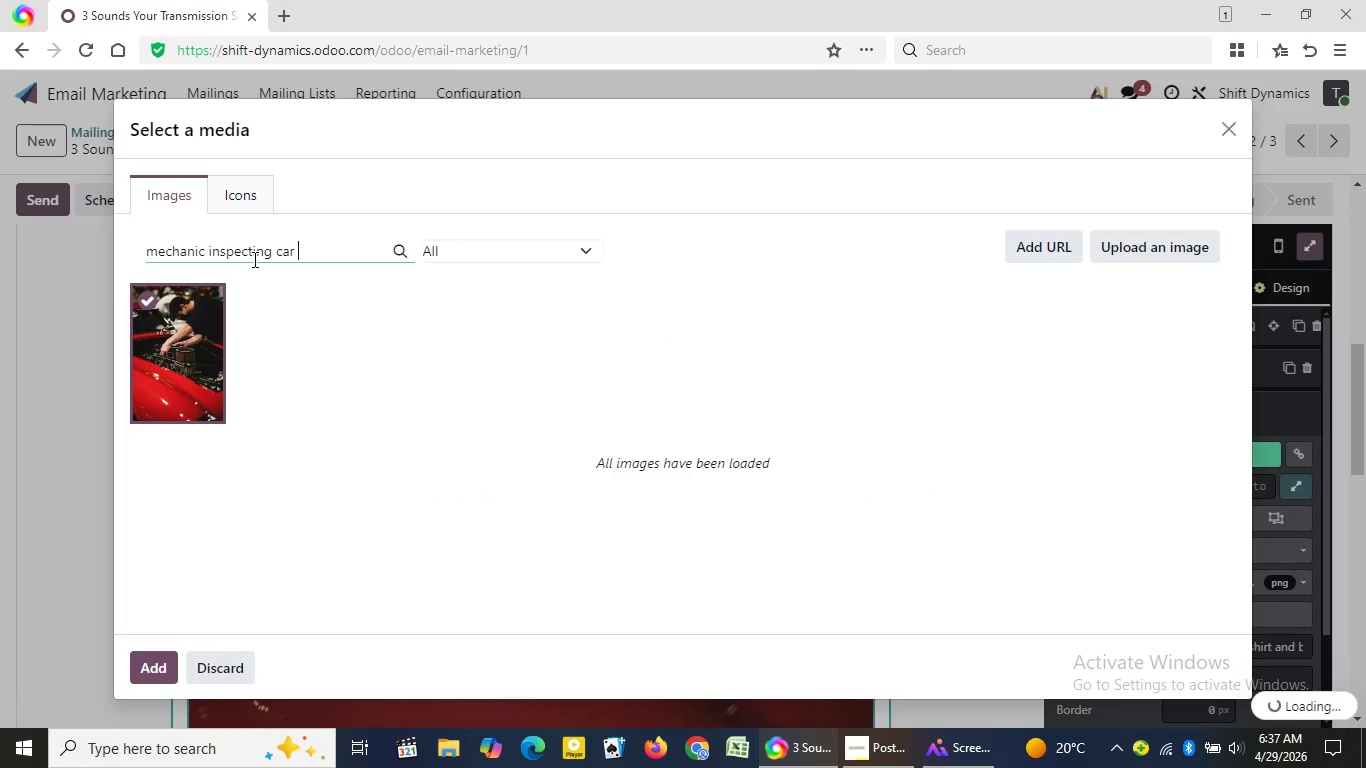 
key(Backspace)
 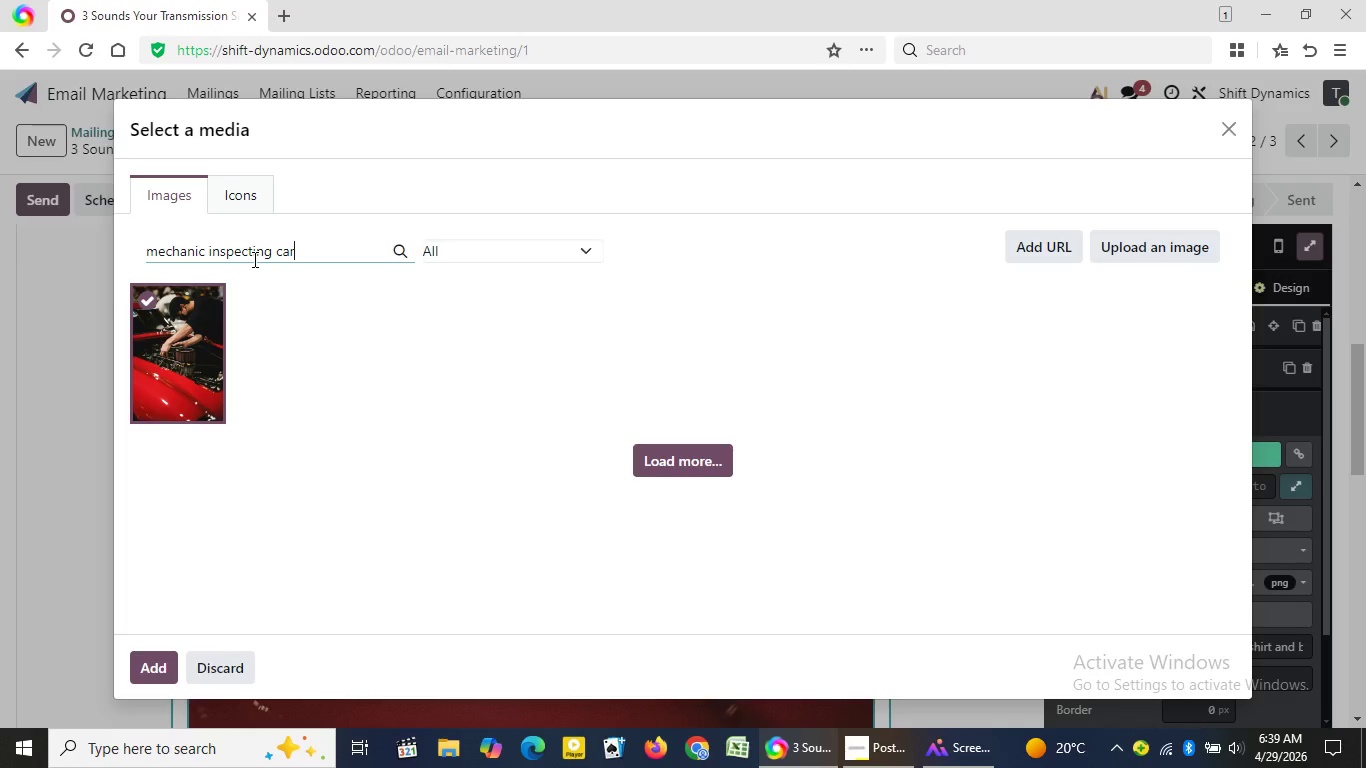 
wait(84.22)
 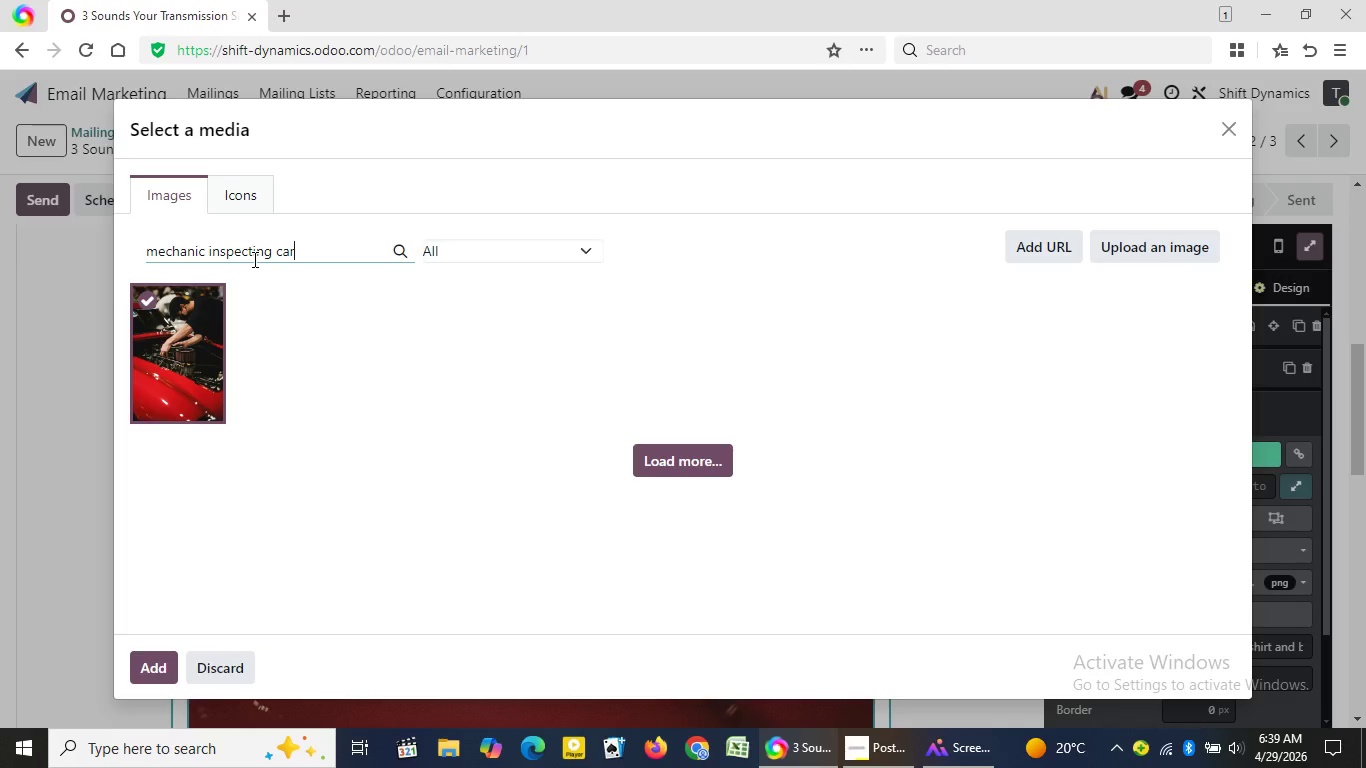 
key(Backspace)
key(Backspace)
key(Backspace)
type(car)
 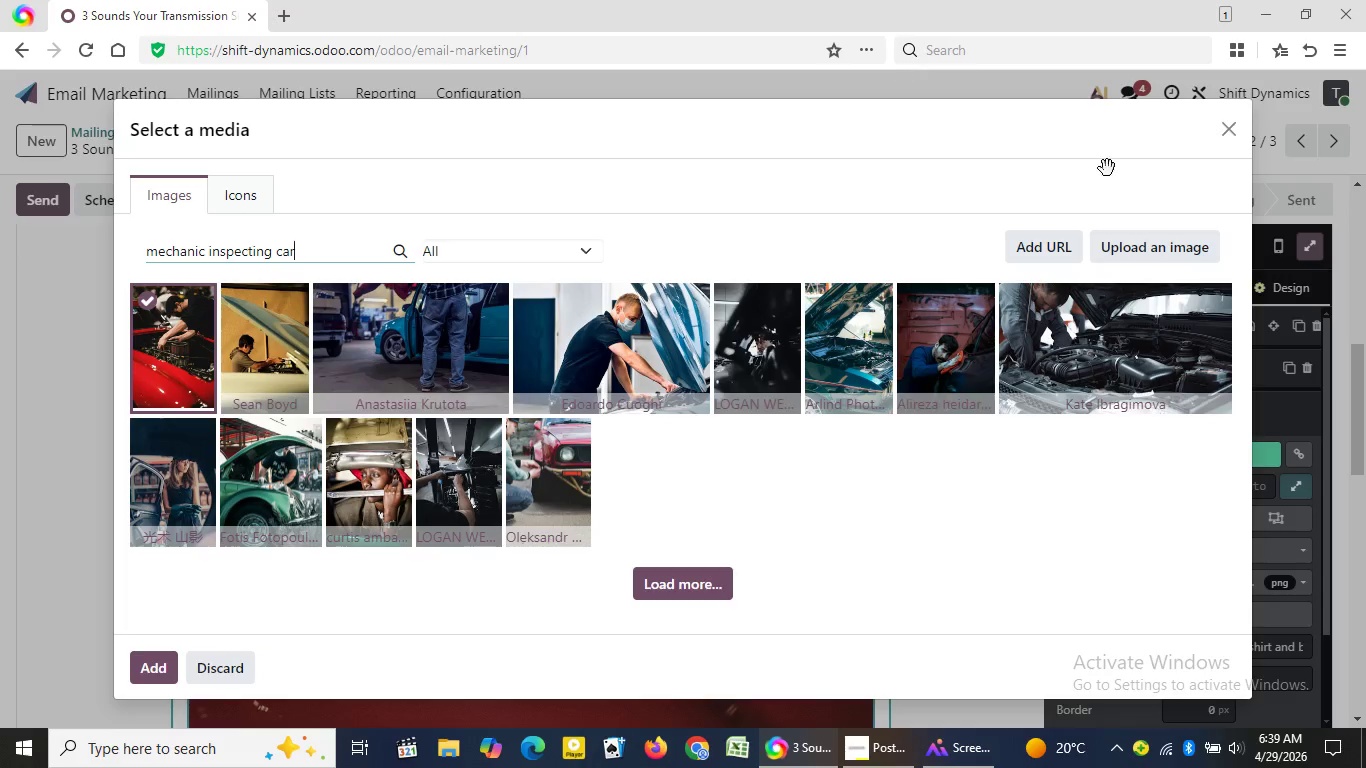 
wait(25.44)
 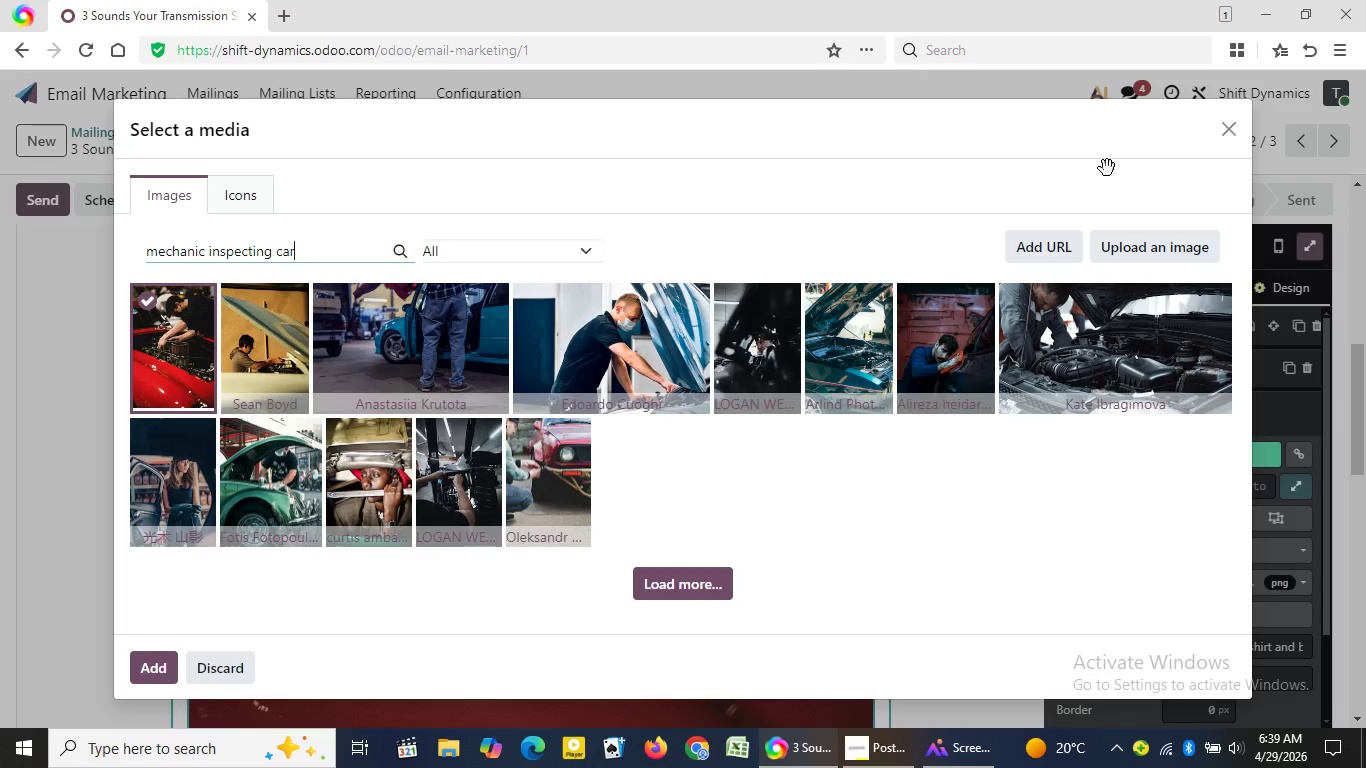 
left_click([647, 585])
 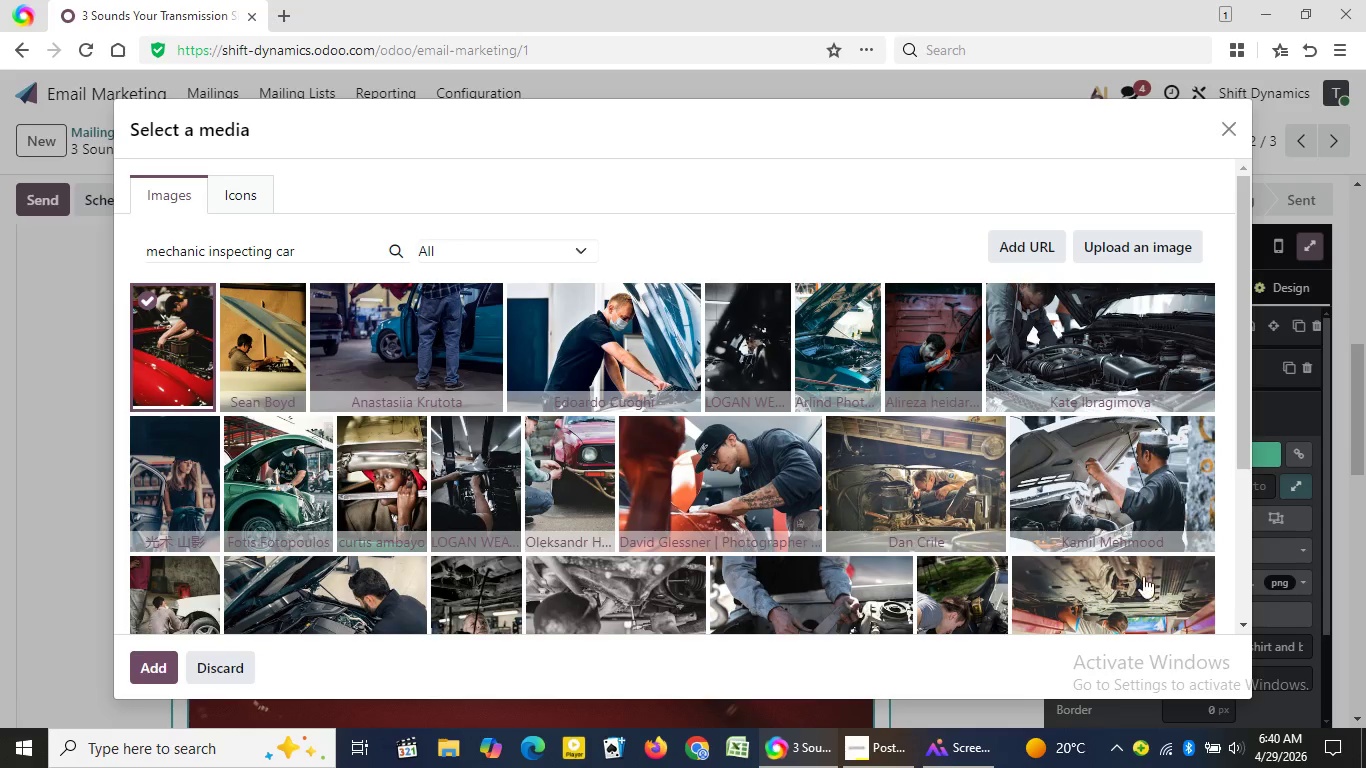 
wait(14.05)
 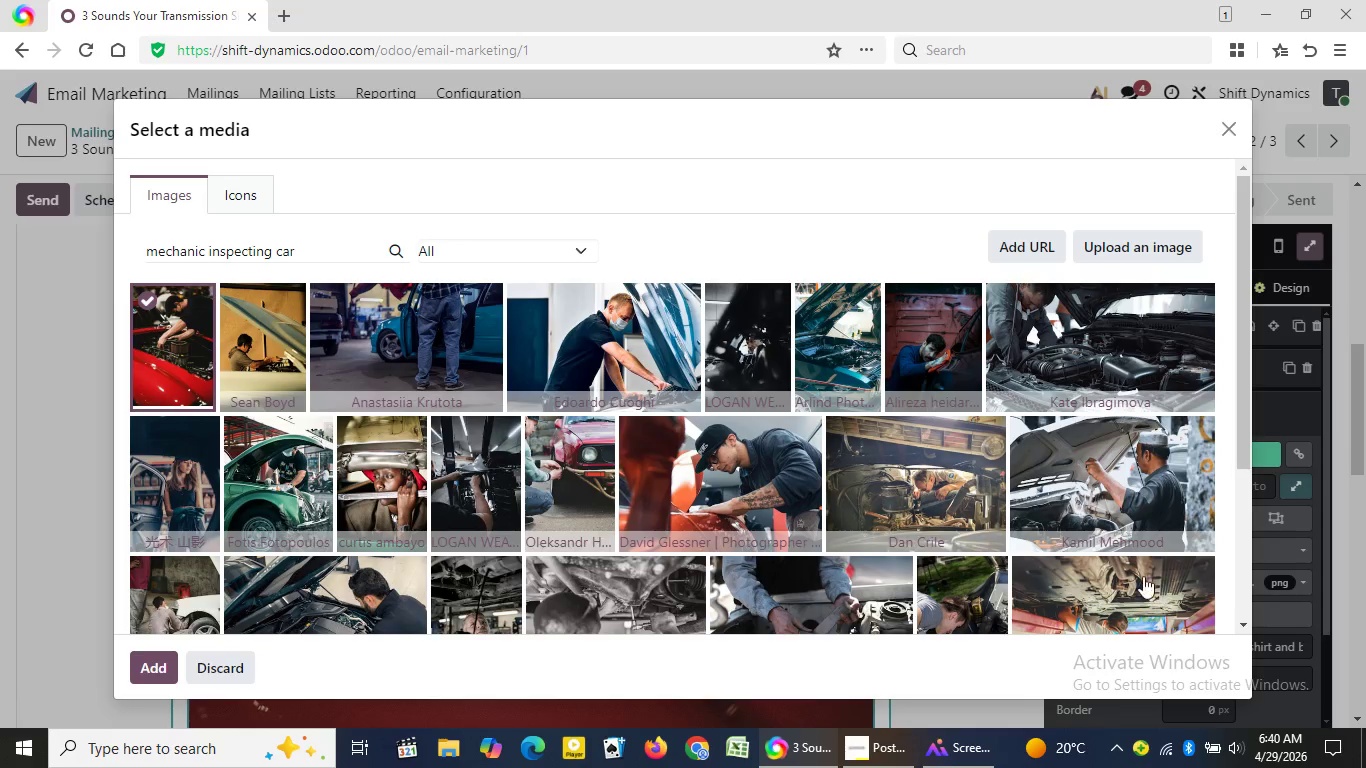 
double_click([1244, 620])
 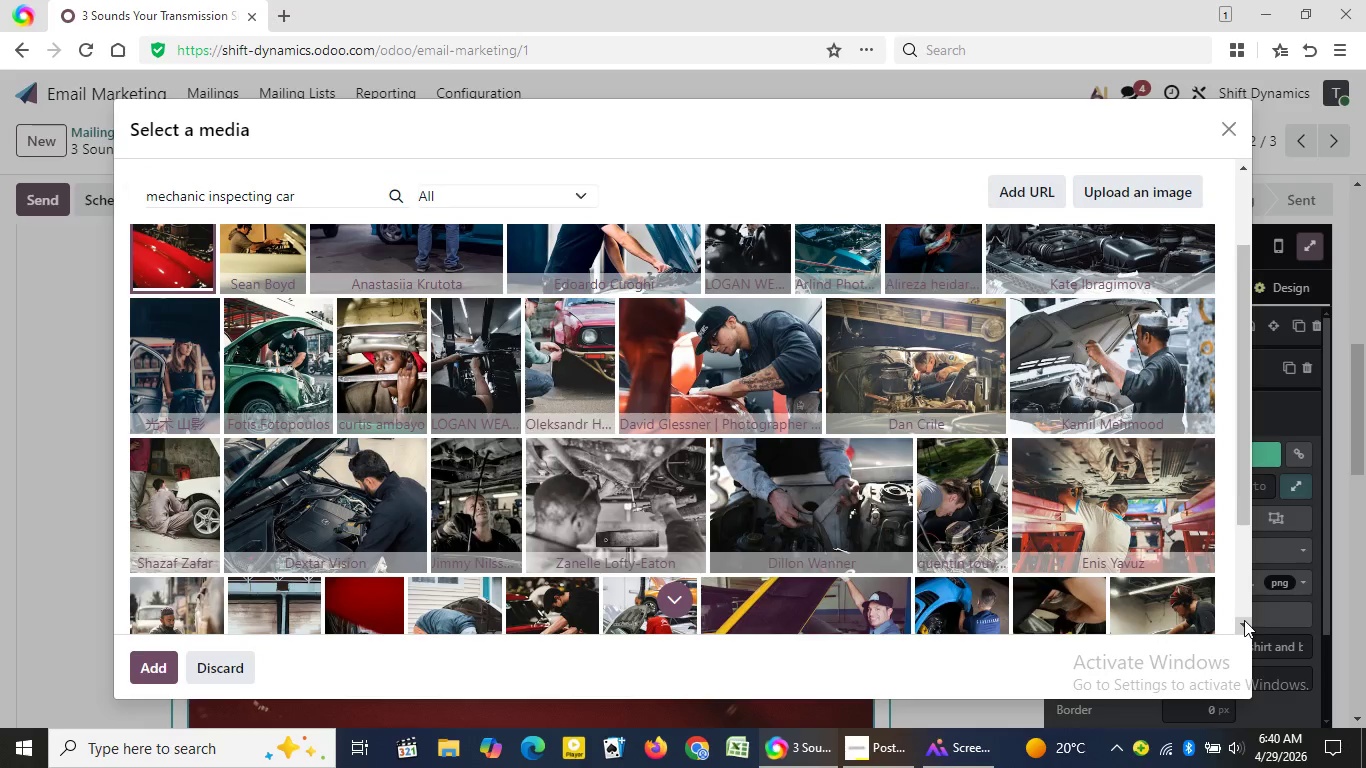 
triple_click([1244, 620])
 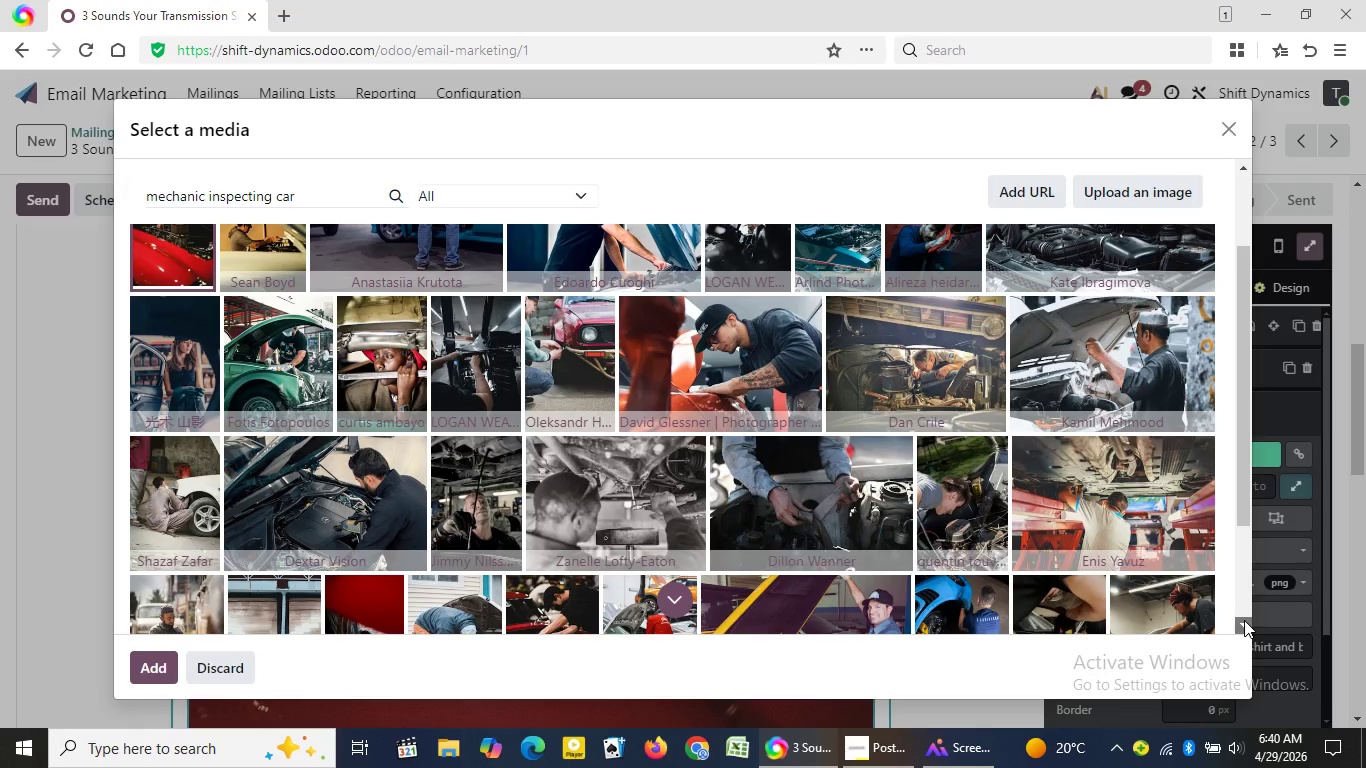 
left_click([1244, 620])
 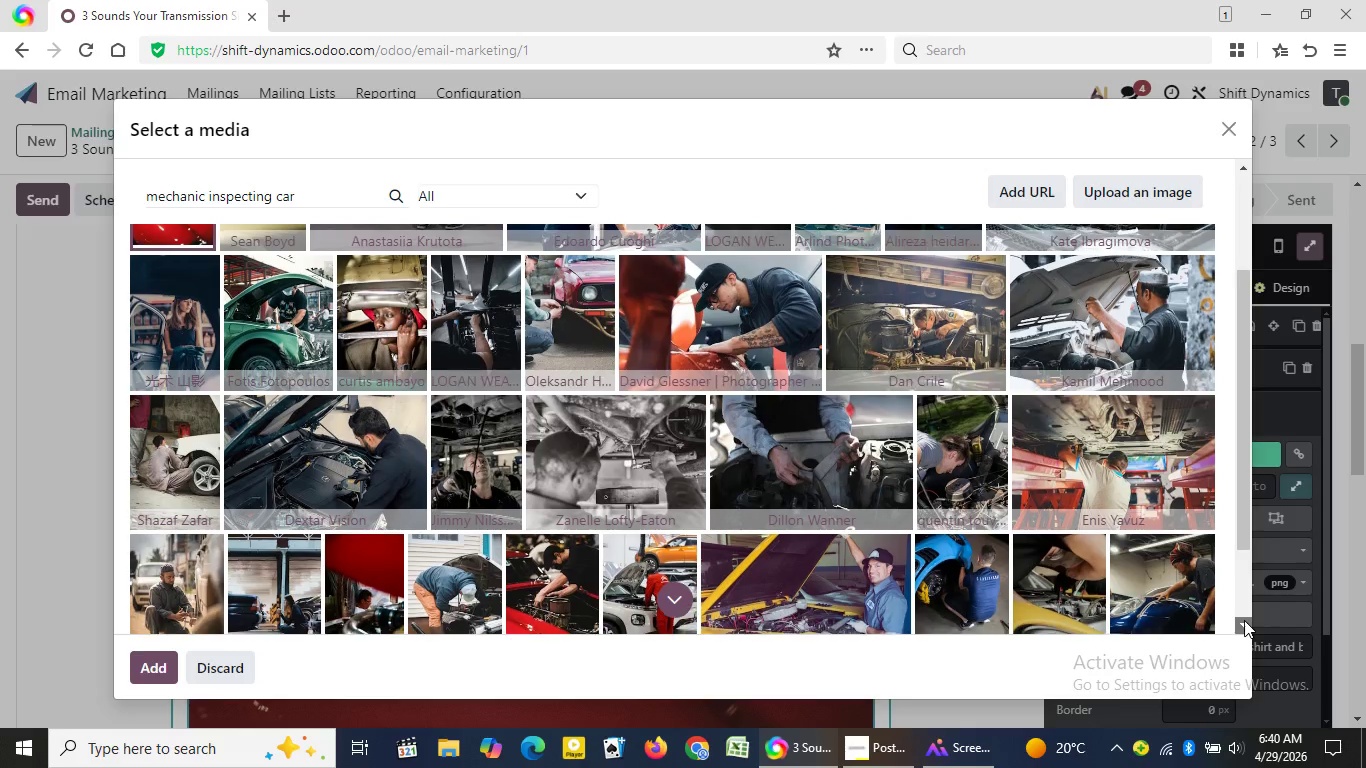 
left_click([1244, 620])
 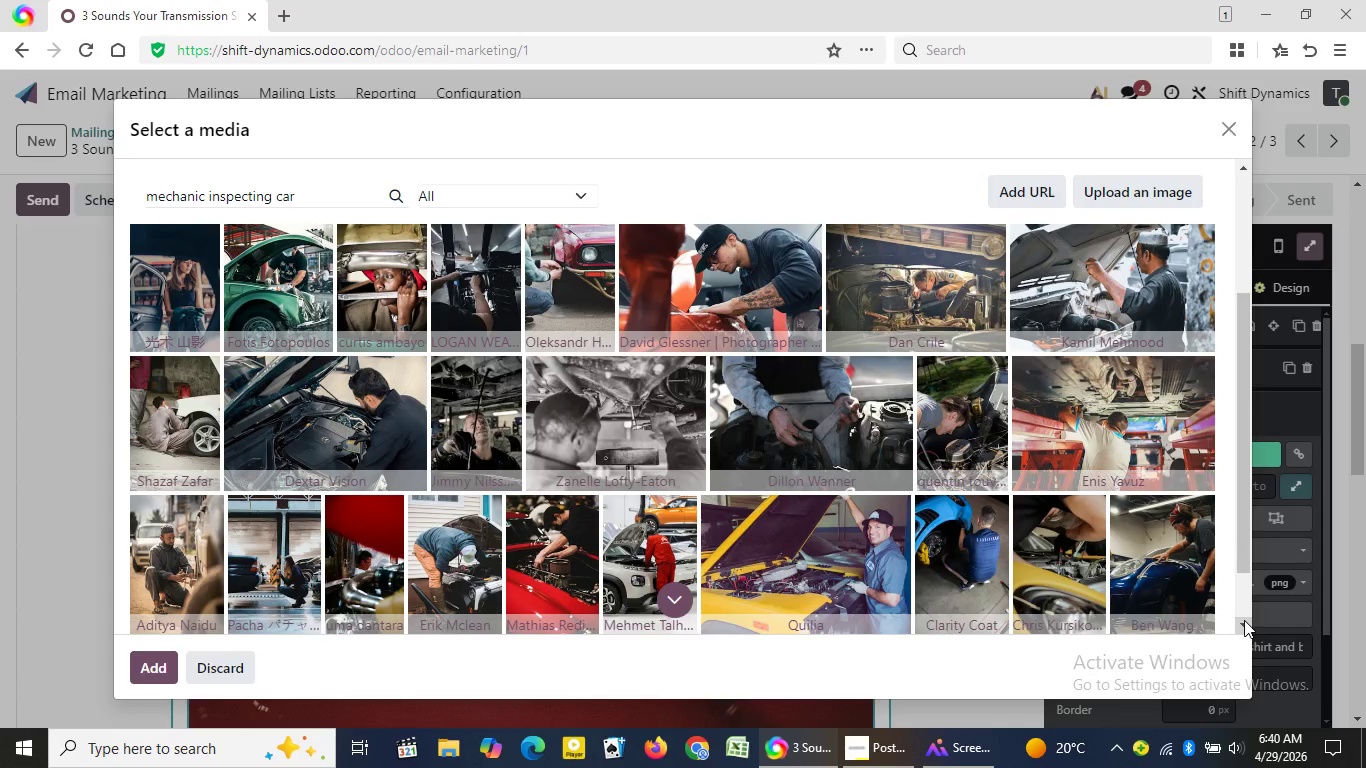 
wait(5.56)
 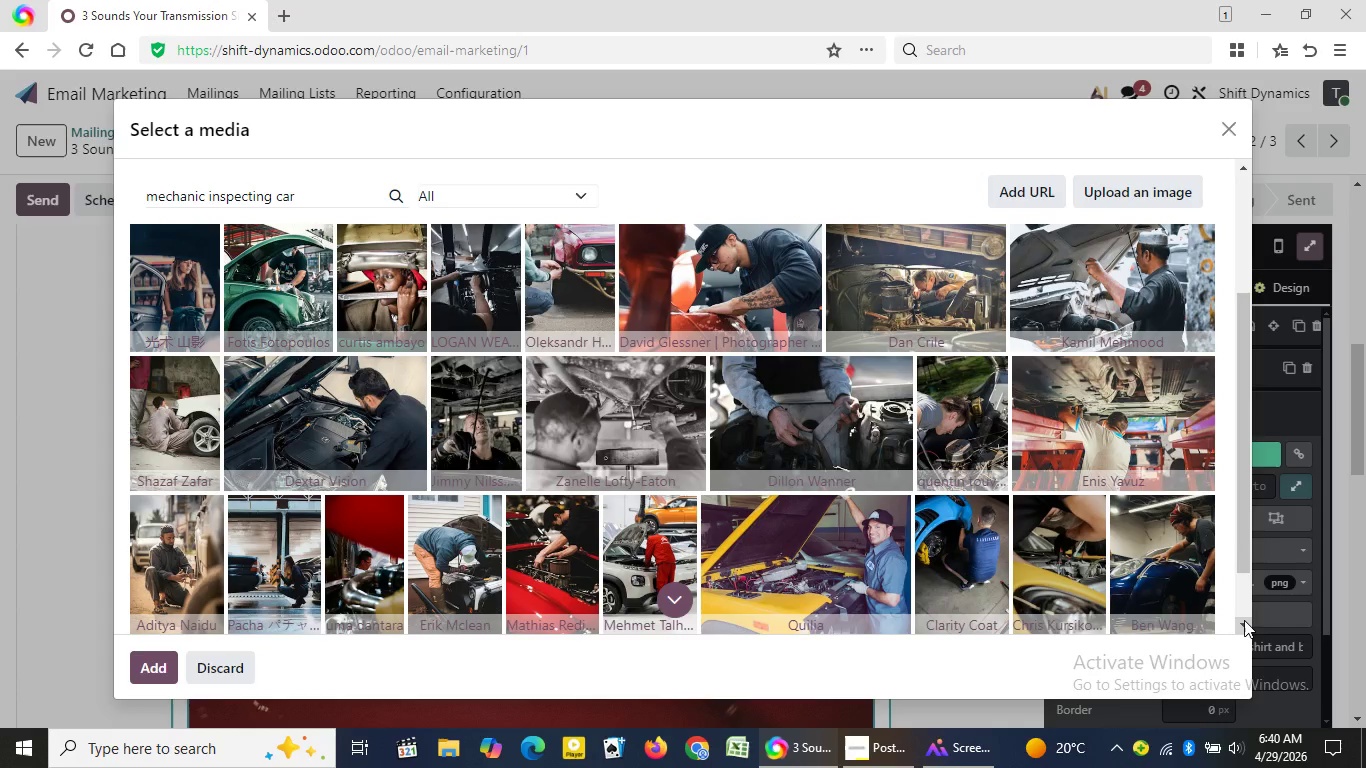 
double_click([1243, 623])
 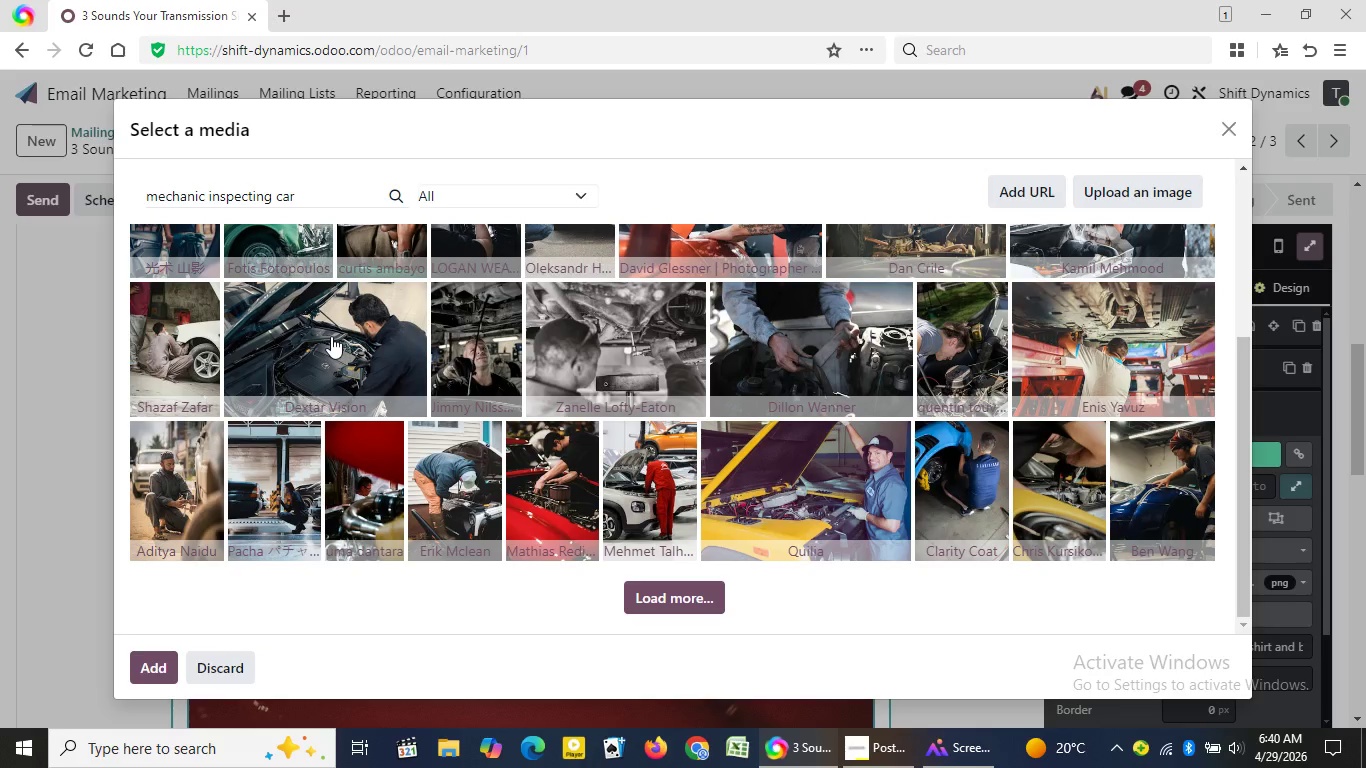 
left_click([331, 336])
 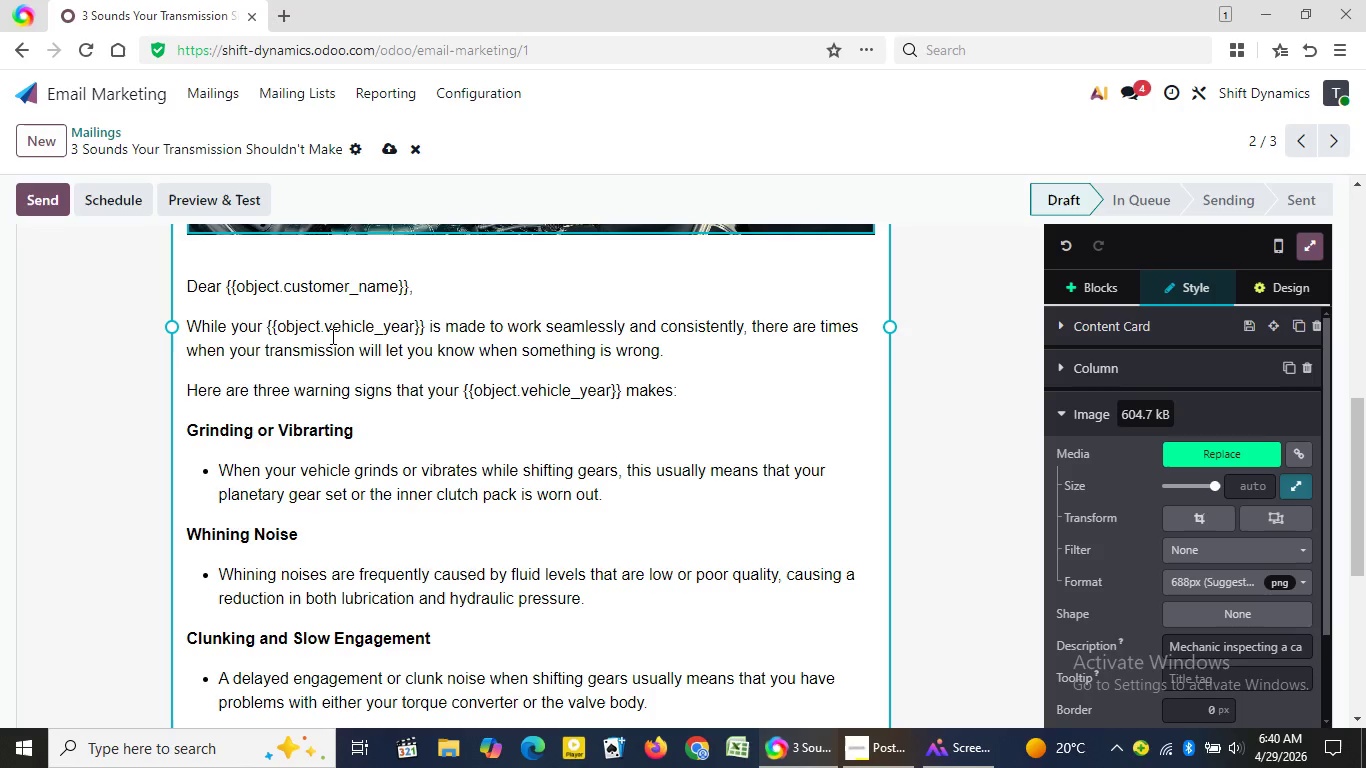 
wait(29.44)
 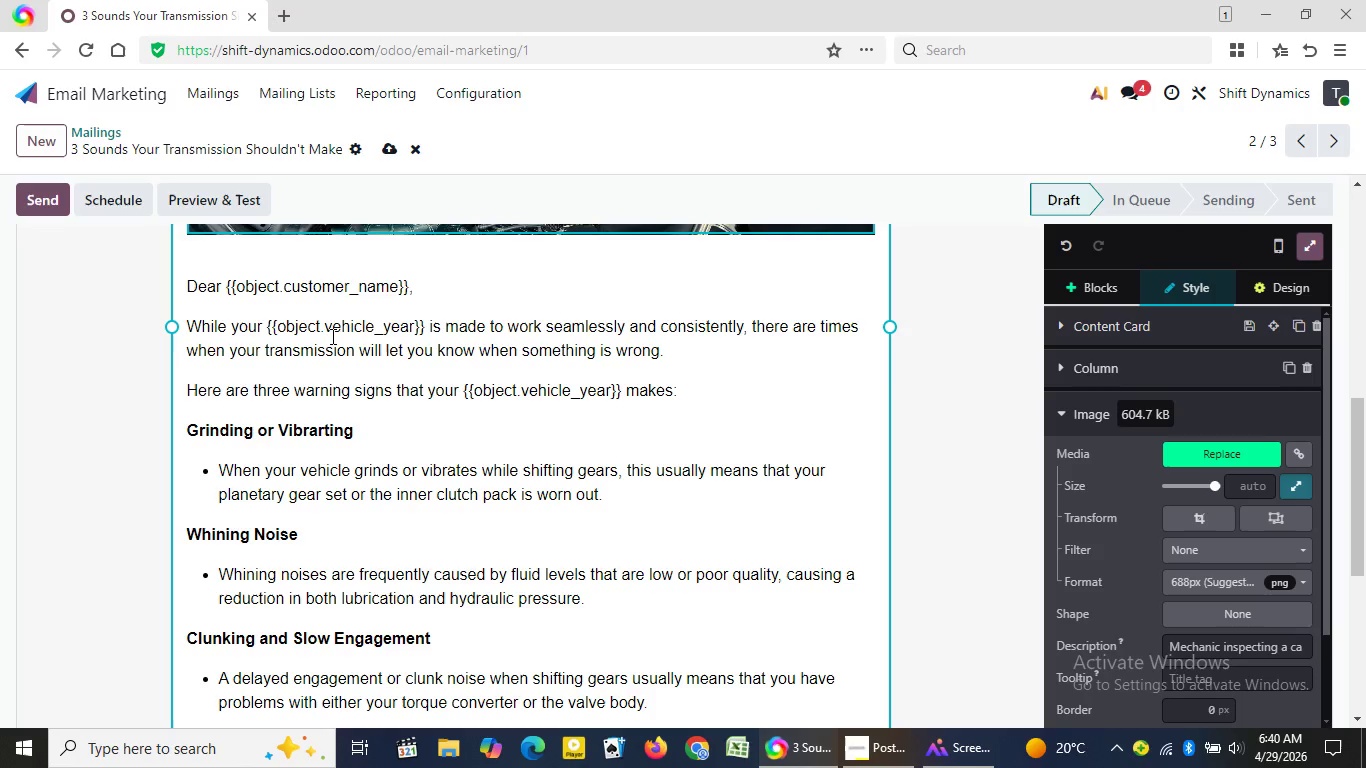 
double_click([1358, 182])
 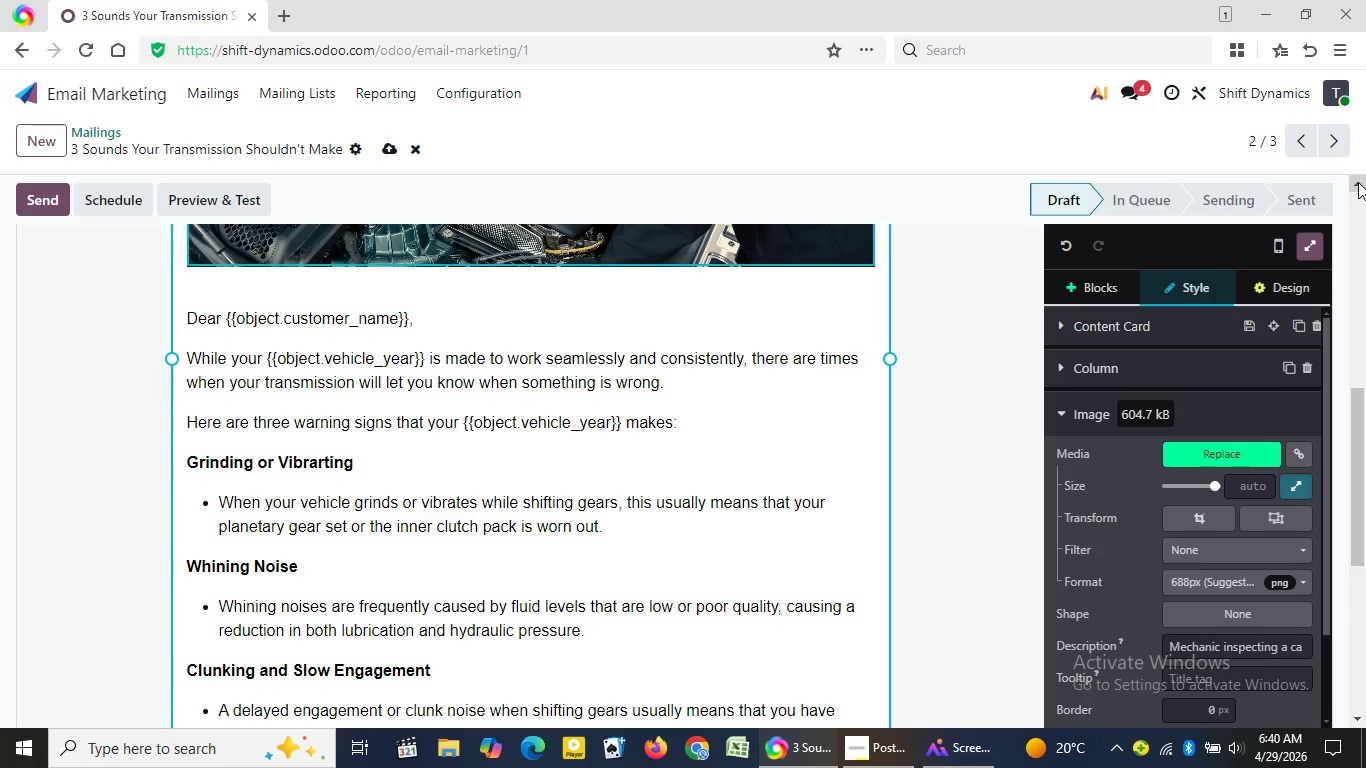 
triple_click([1358, 182])
 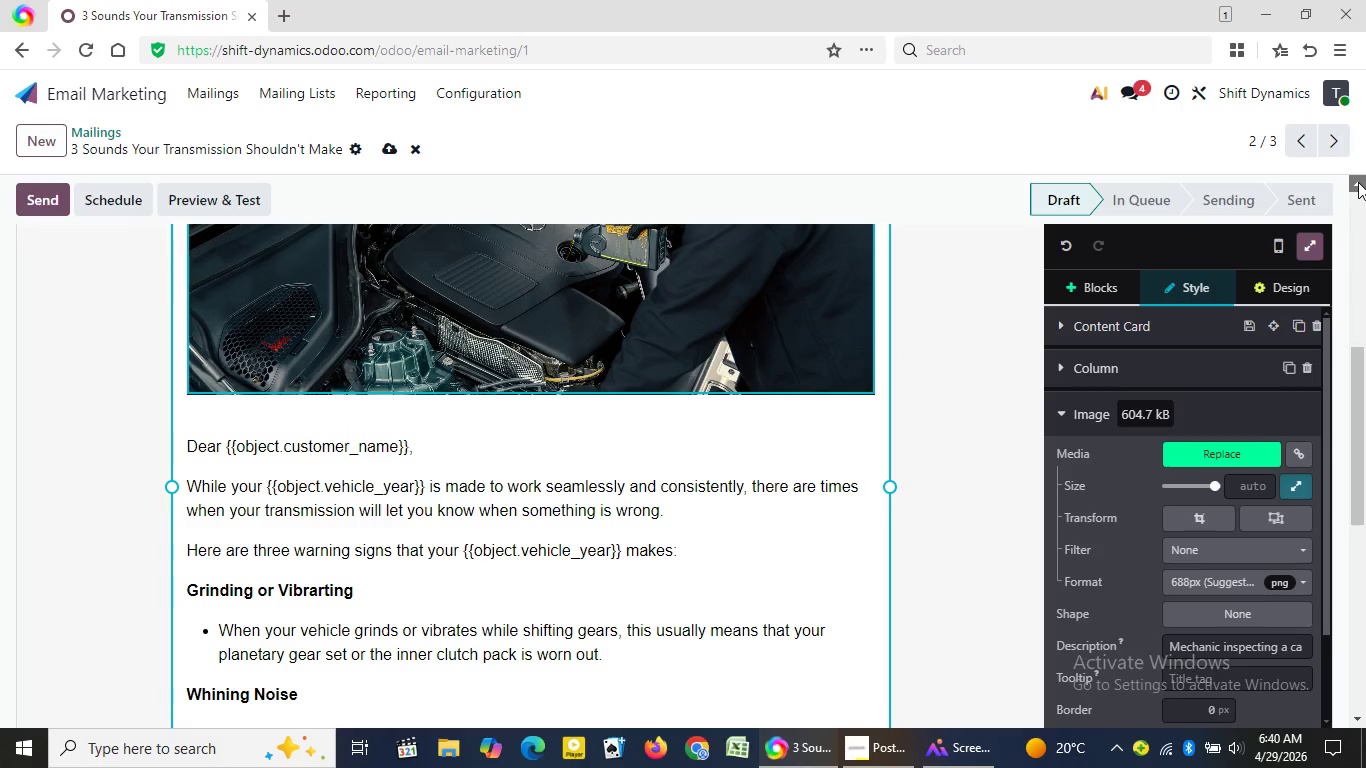 
triple_click([1358, 182])
 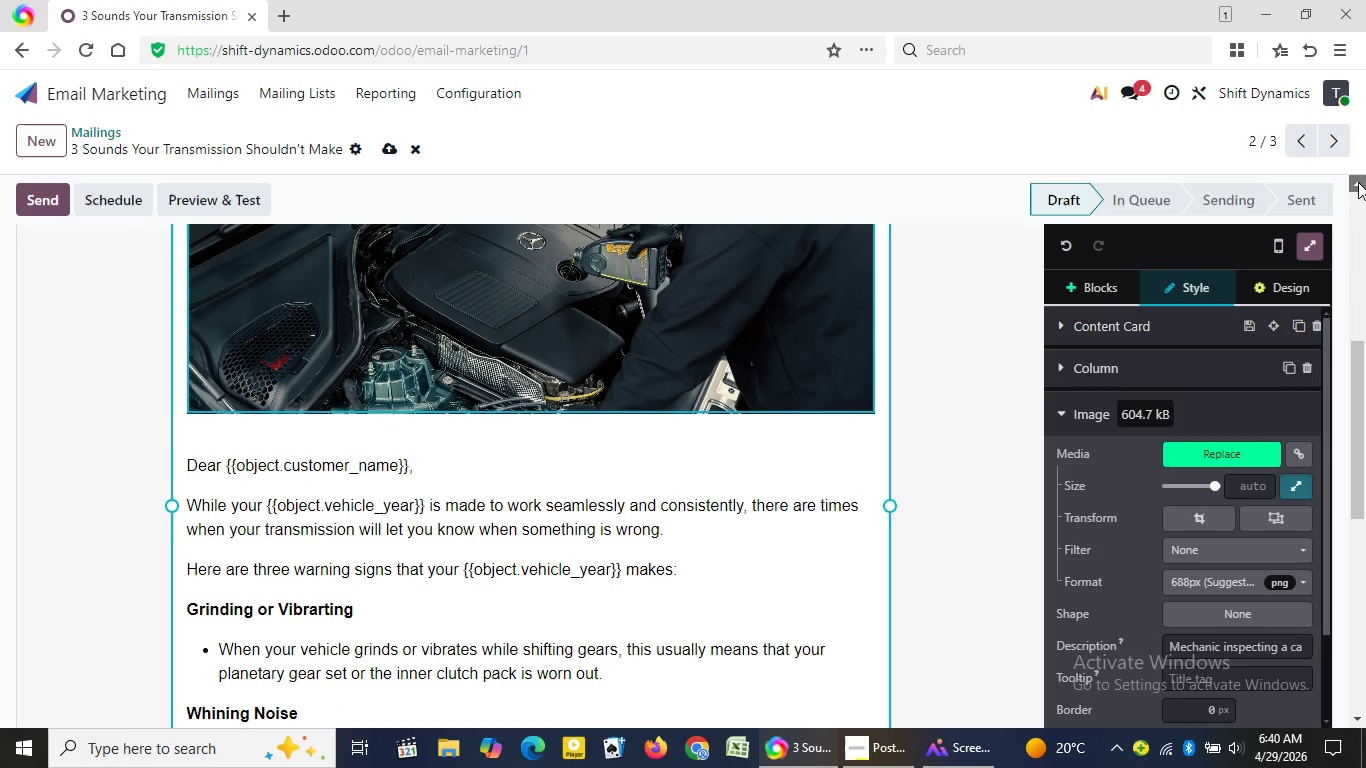 
triple_click([1358, 182])
 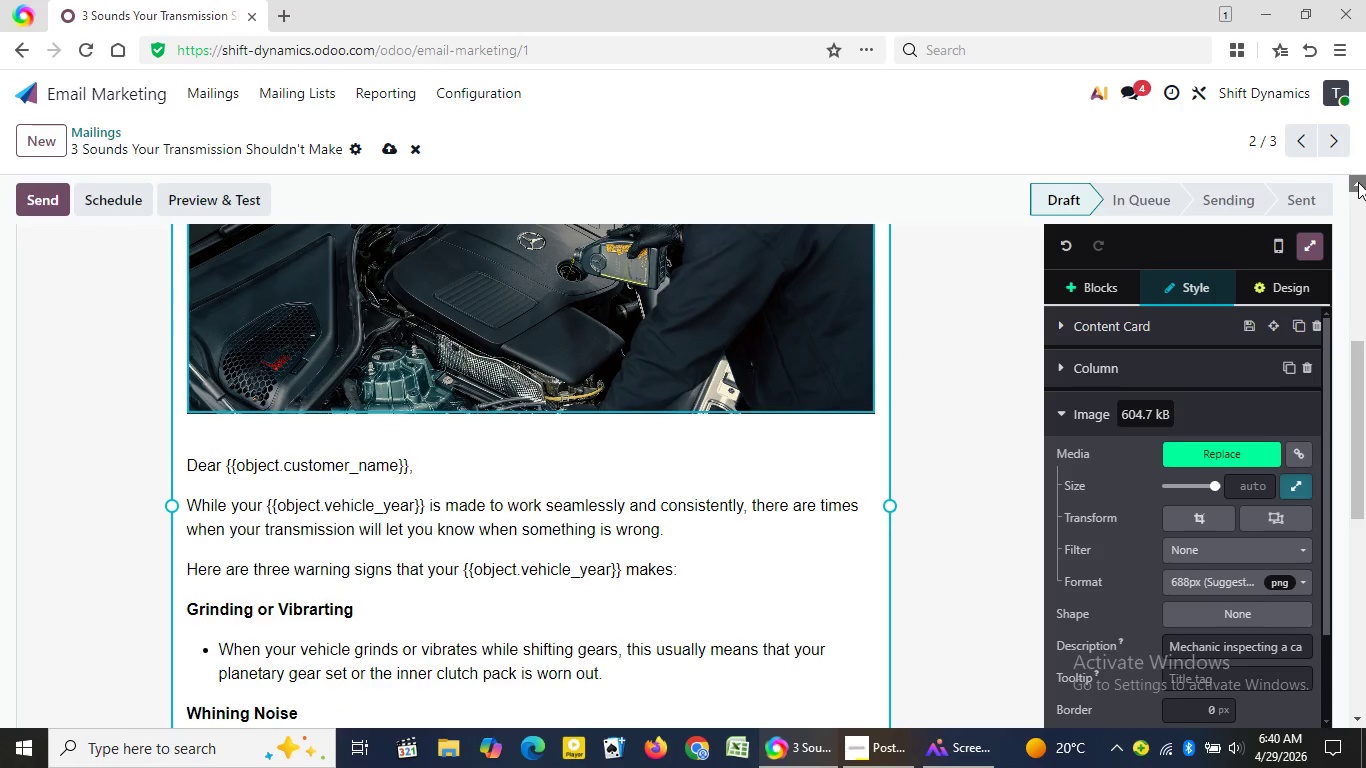 
triple_click([1358, 182])
 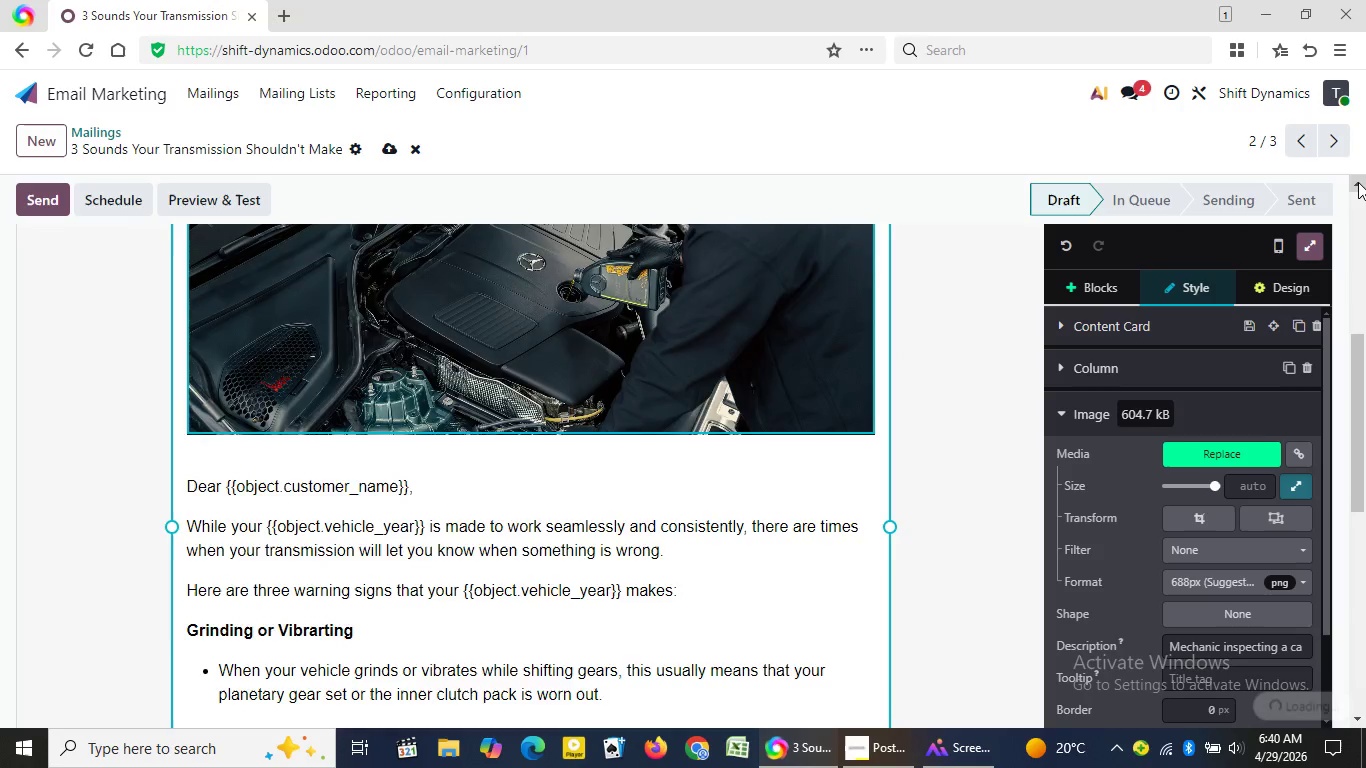 
triple_click([1358, 182])
 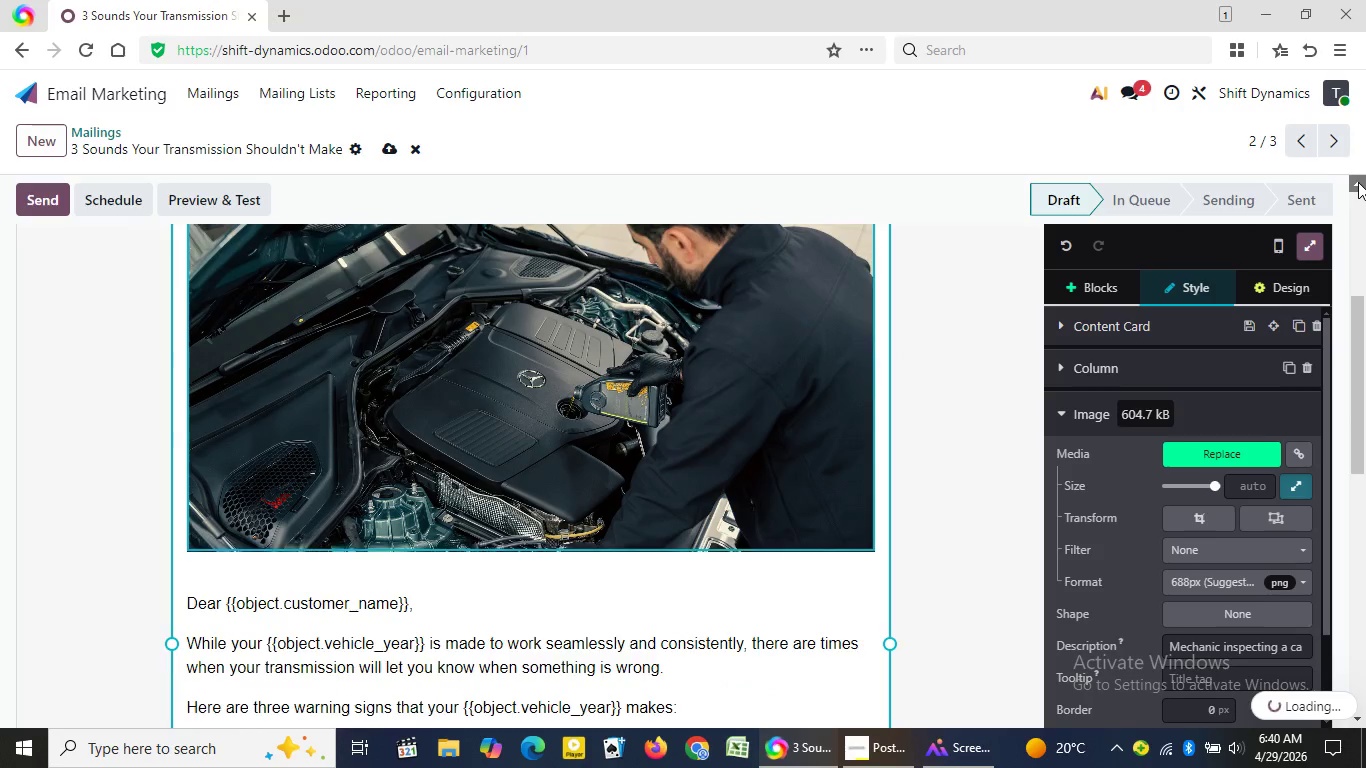 
triple_click([1358, 182])
 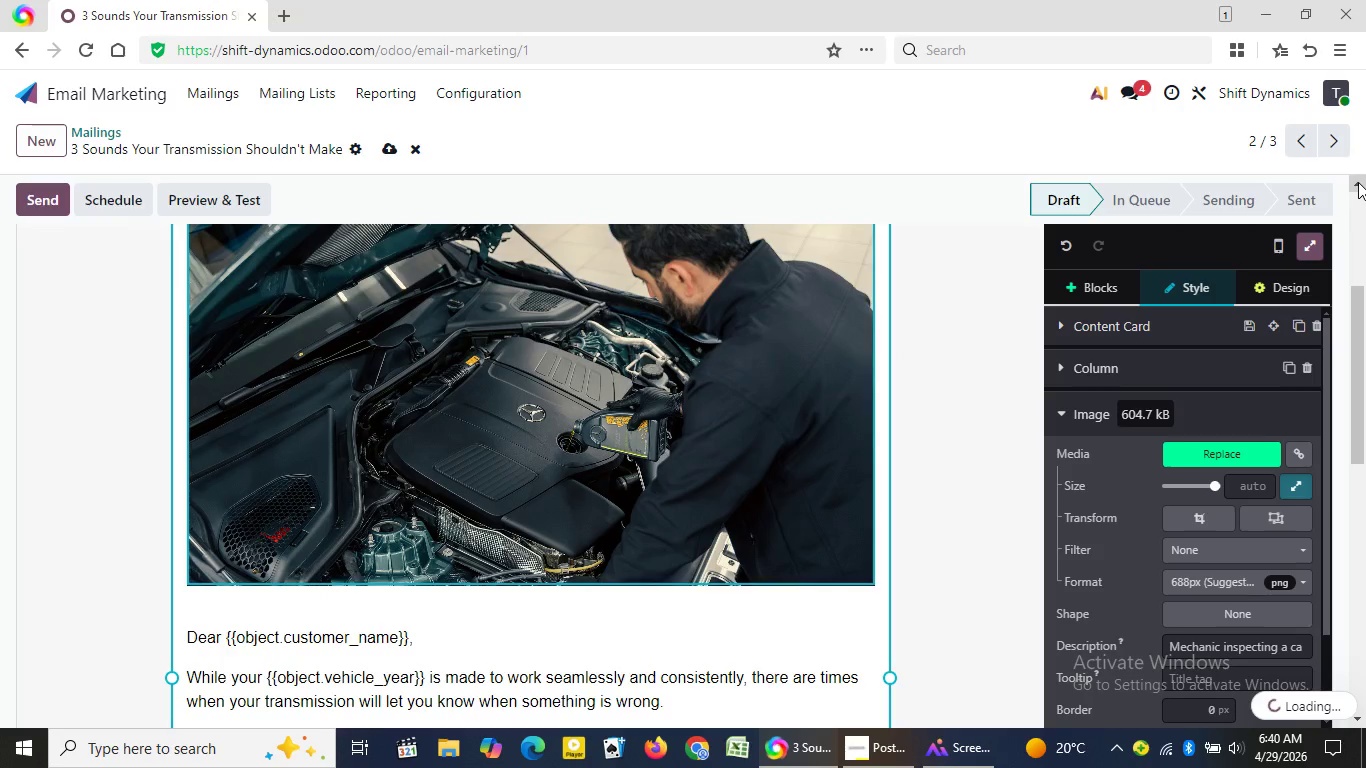 
triple_click([1358, 182])
 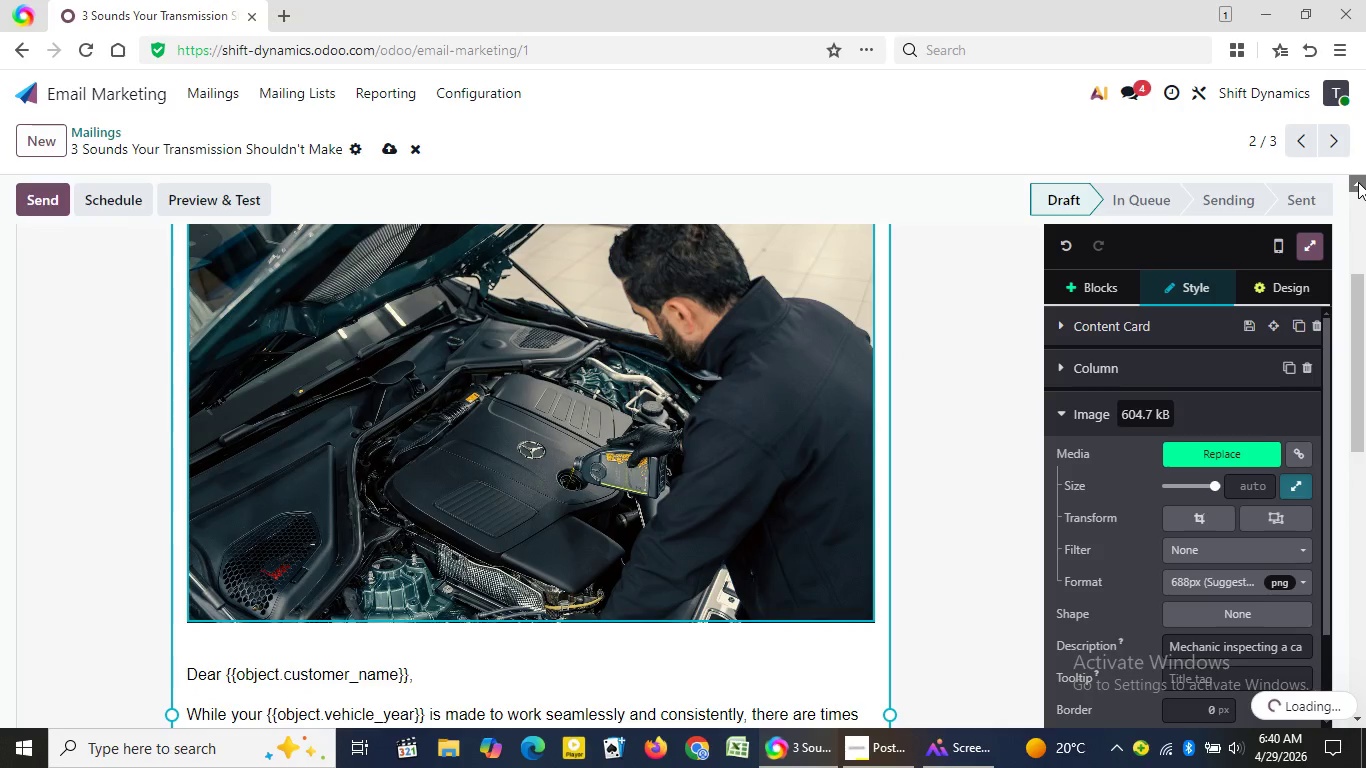 
triple_click([1358, 182])
 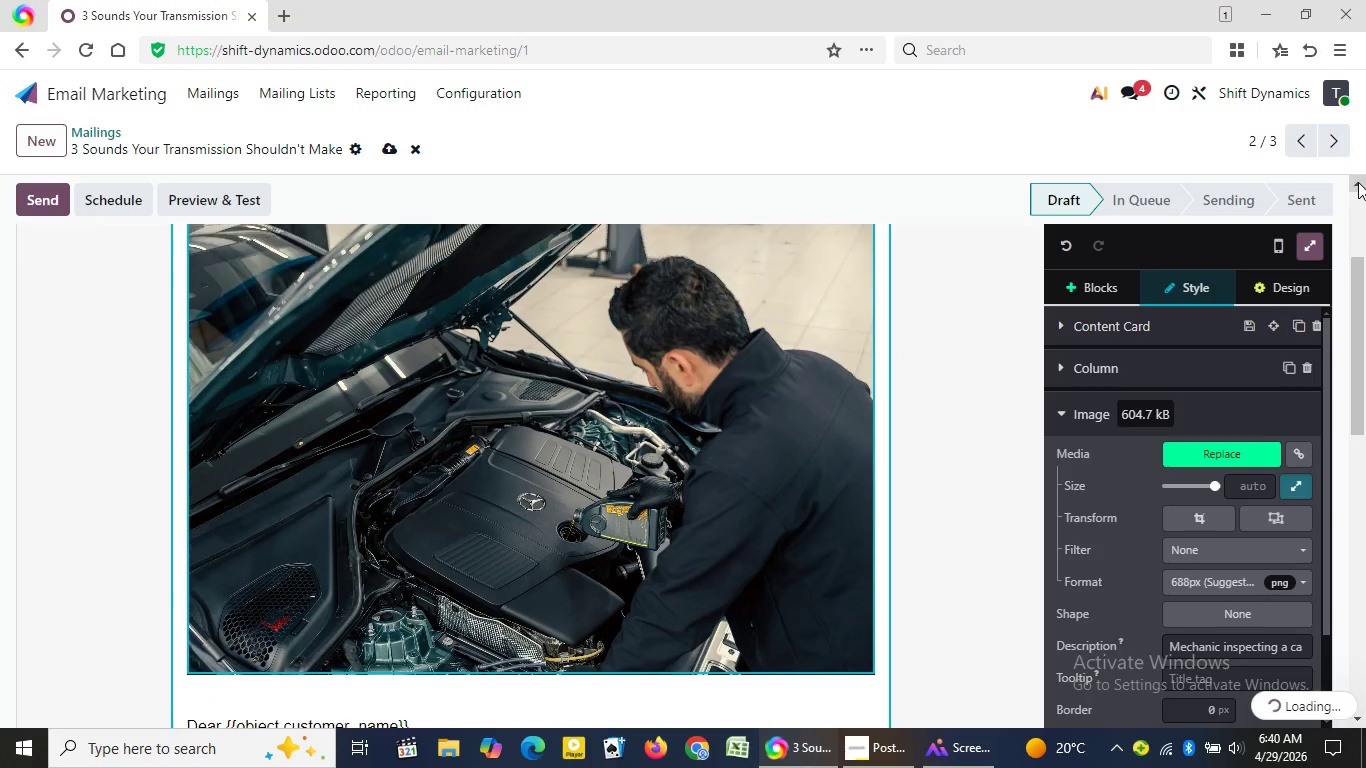 
triple_click([1358, 182])
 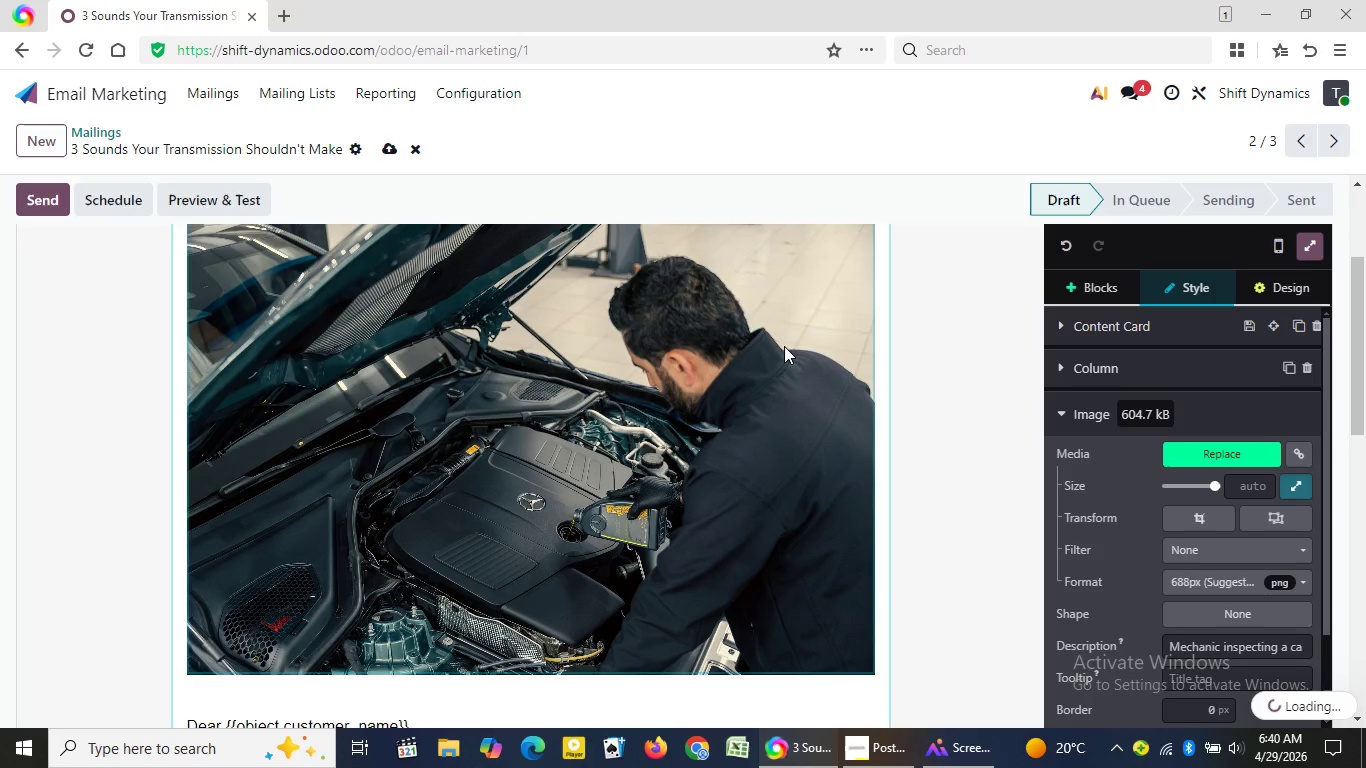 
double_click([784, 346])
 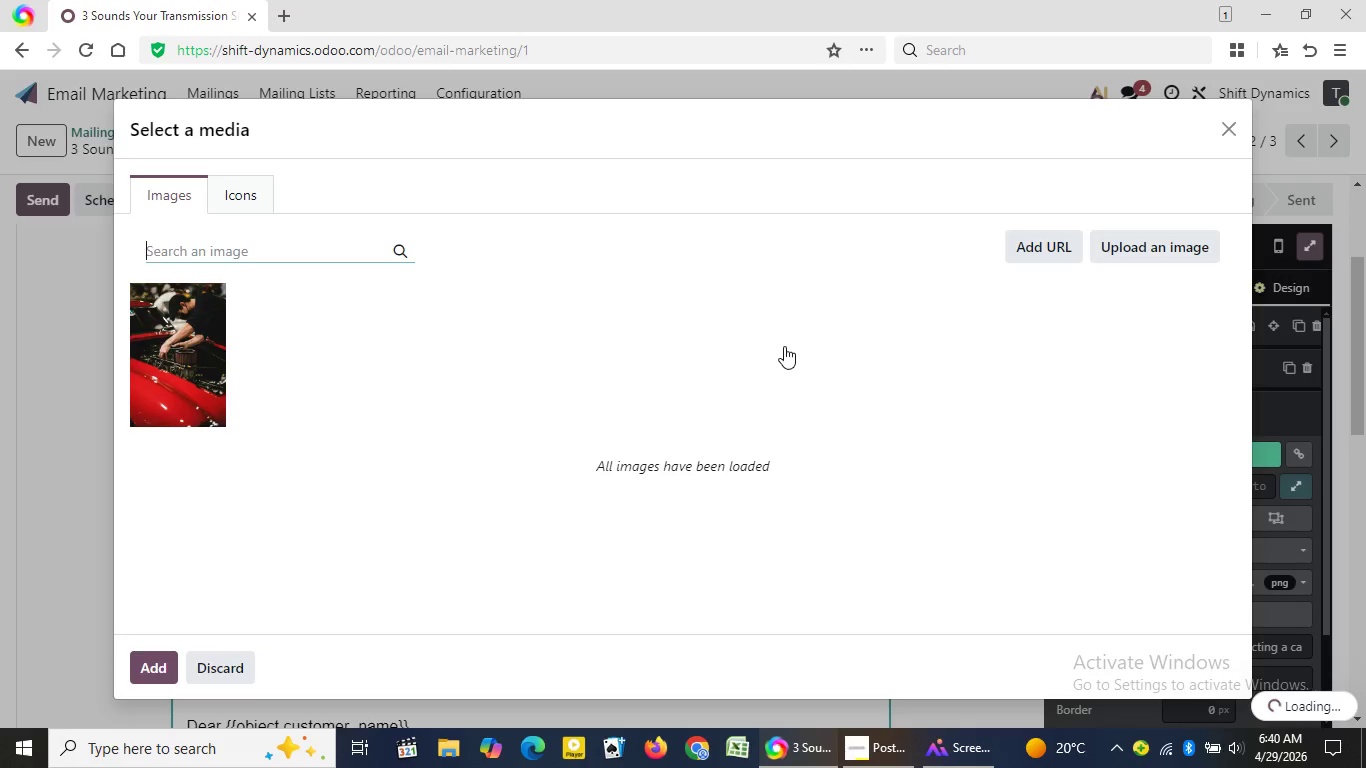 
wait(5.69)
 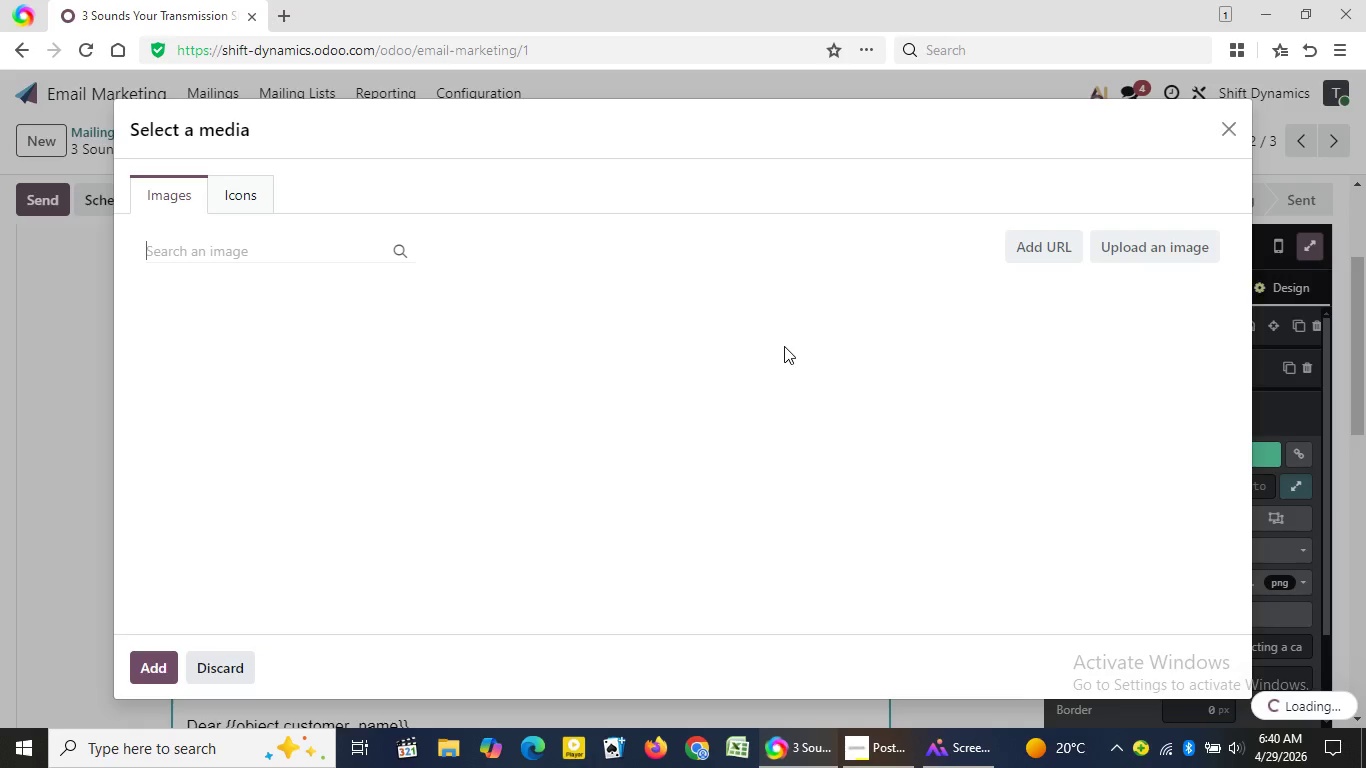 
type(Mechanic ins)
 